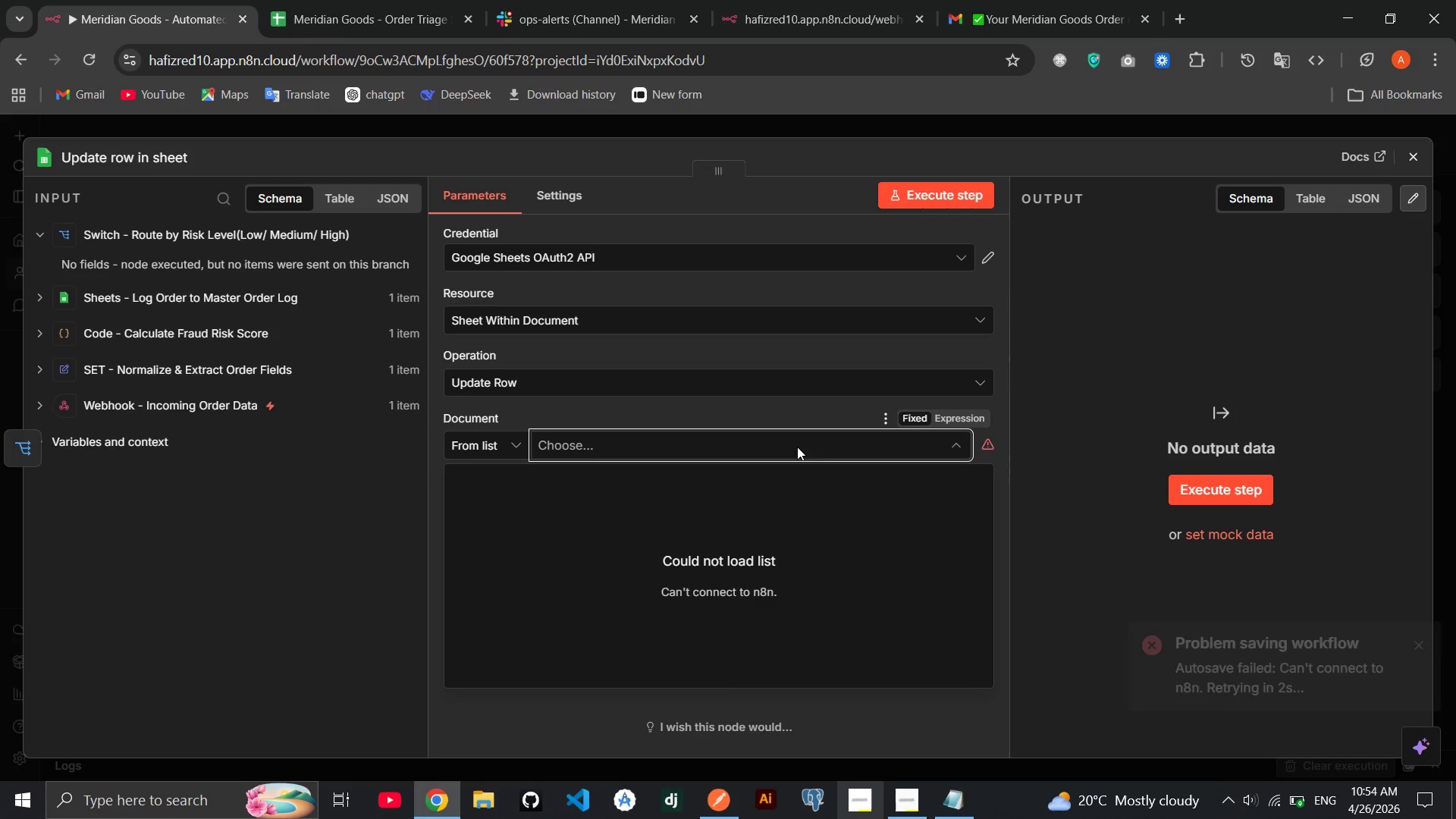 
wait(16.45)
 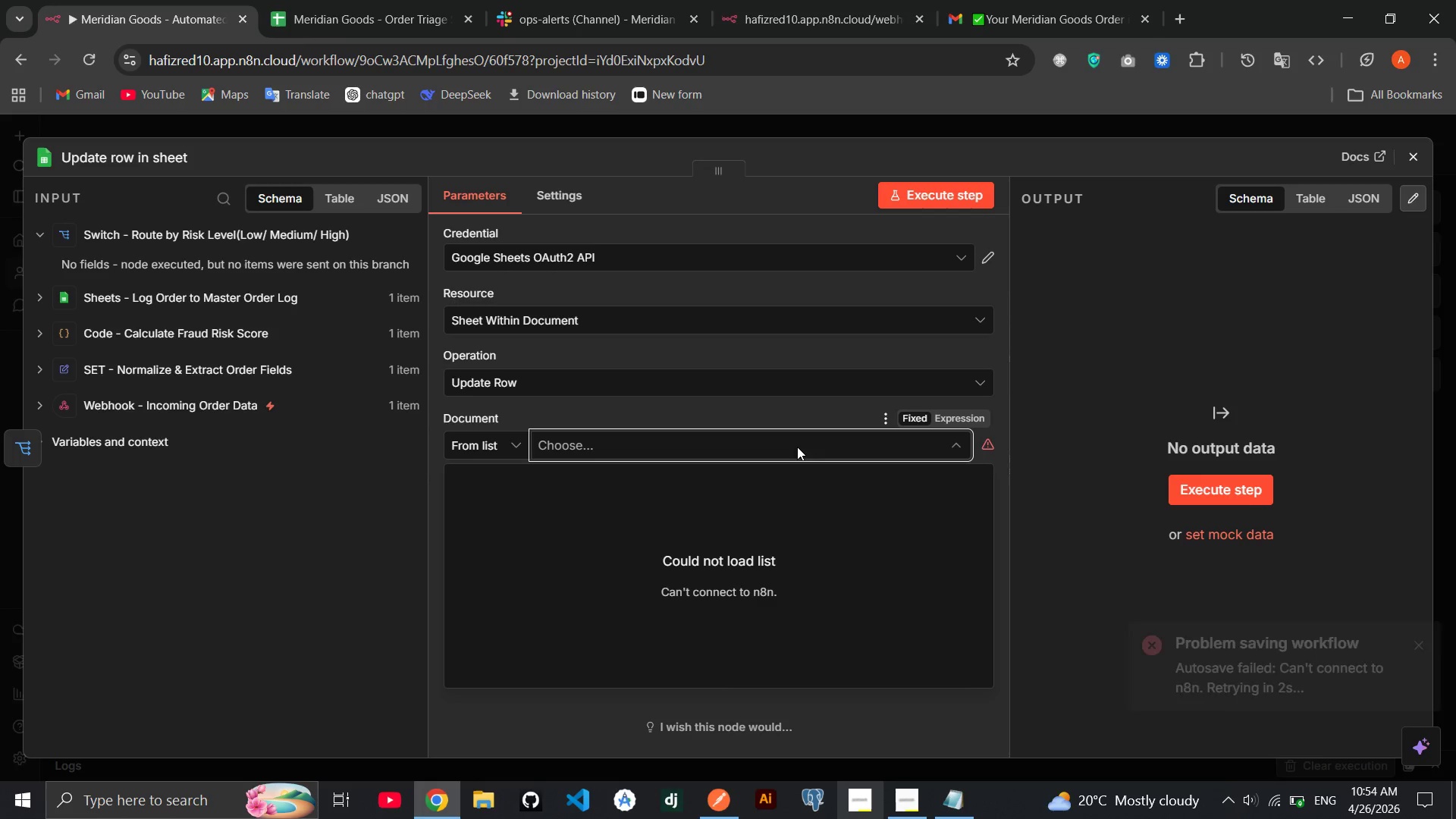 
left_click([797, 447])
 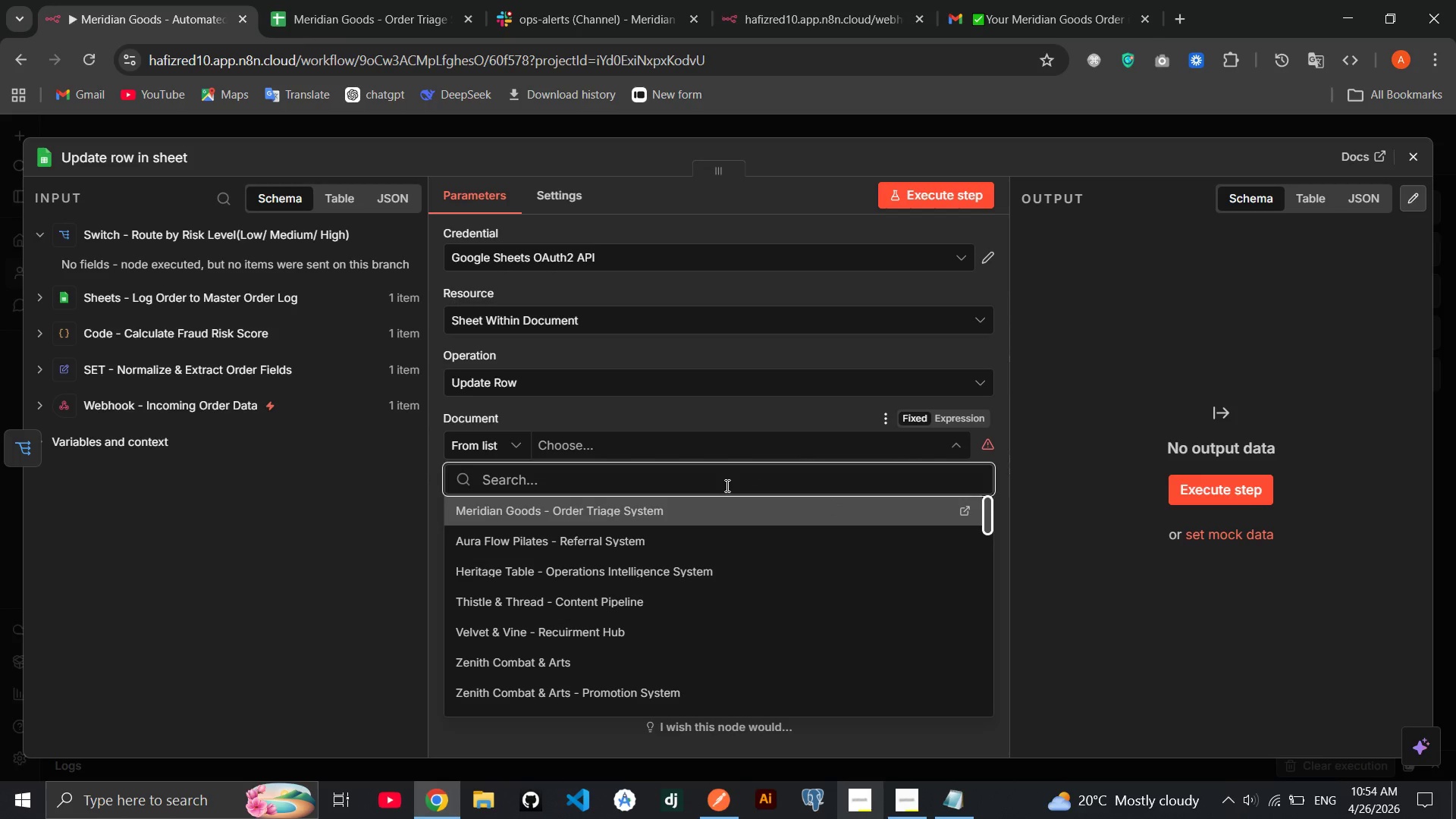 
left_click([704, 501])
 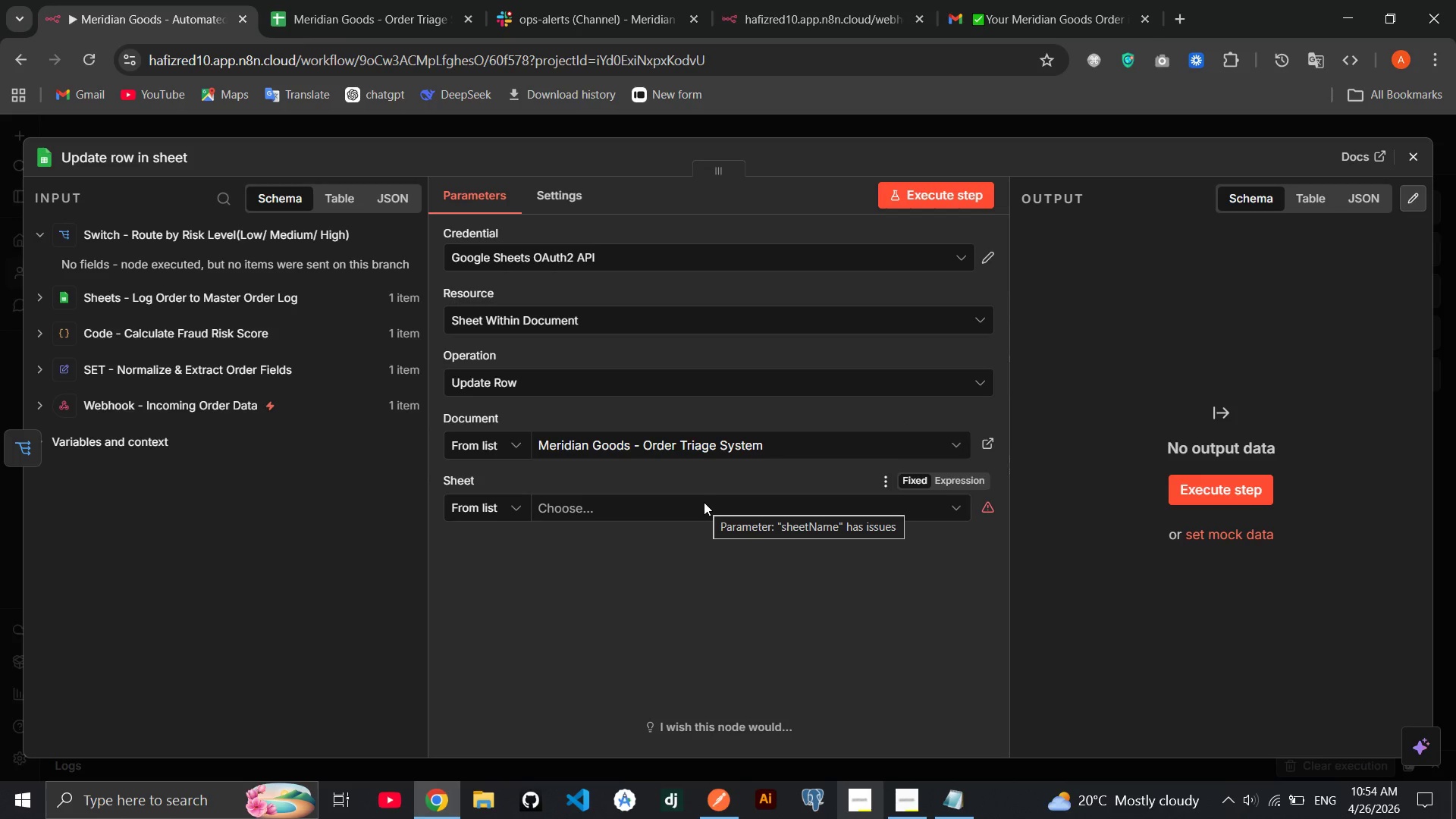 
left_click([704, 502])
 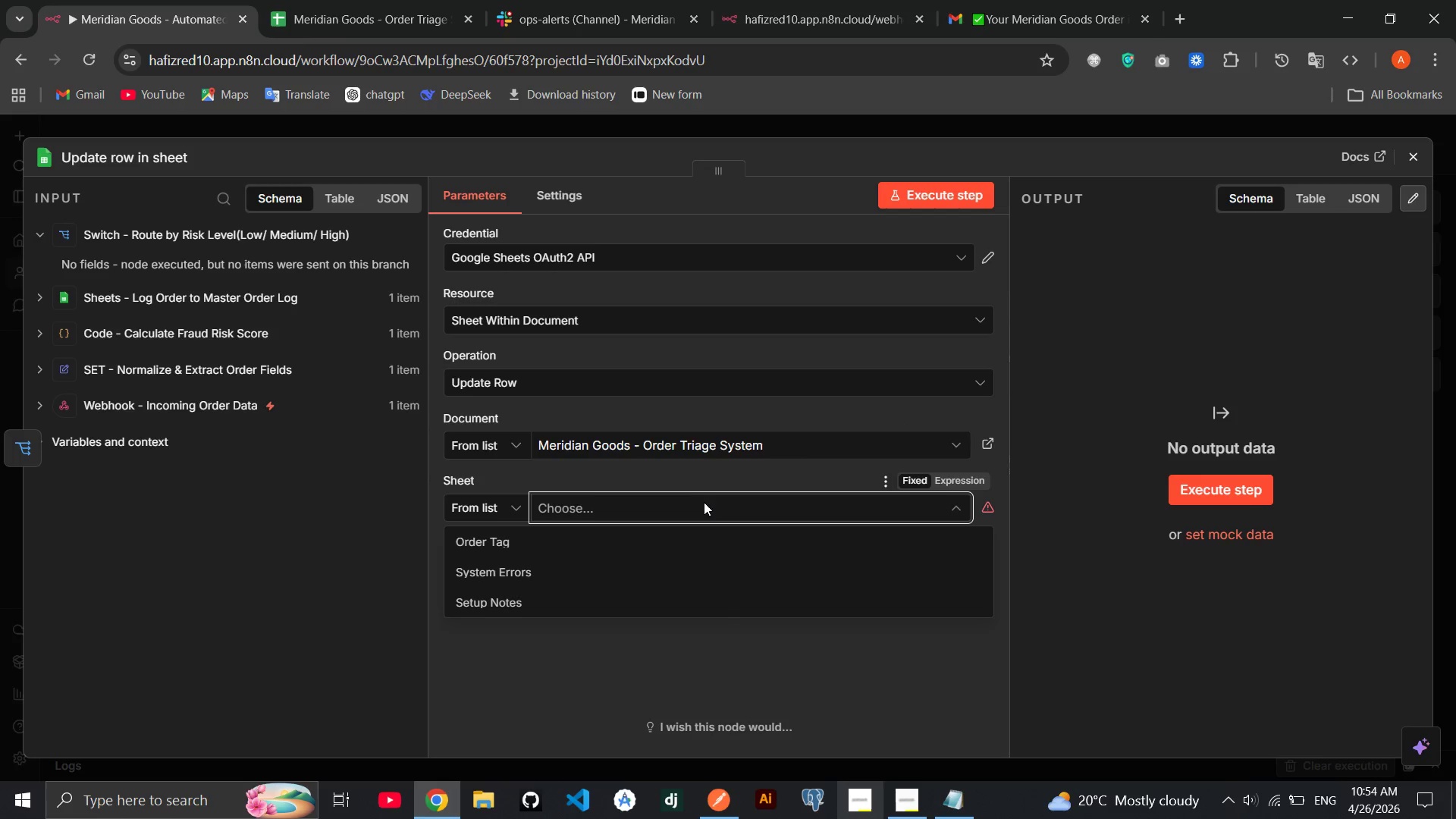 
left_click([673, 542])
 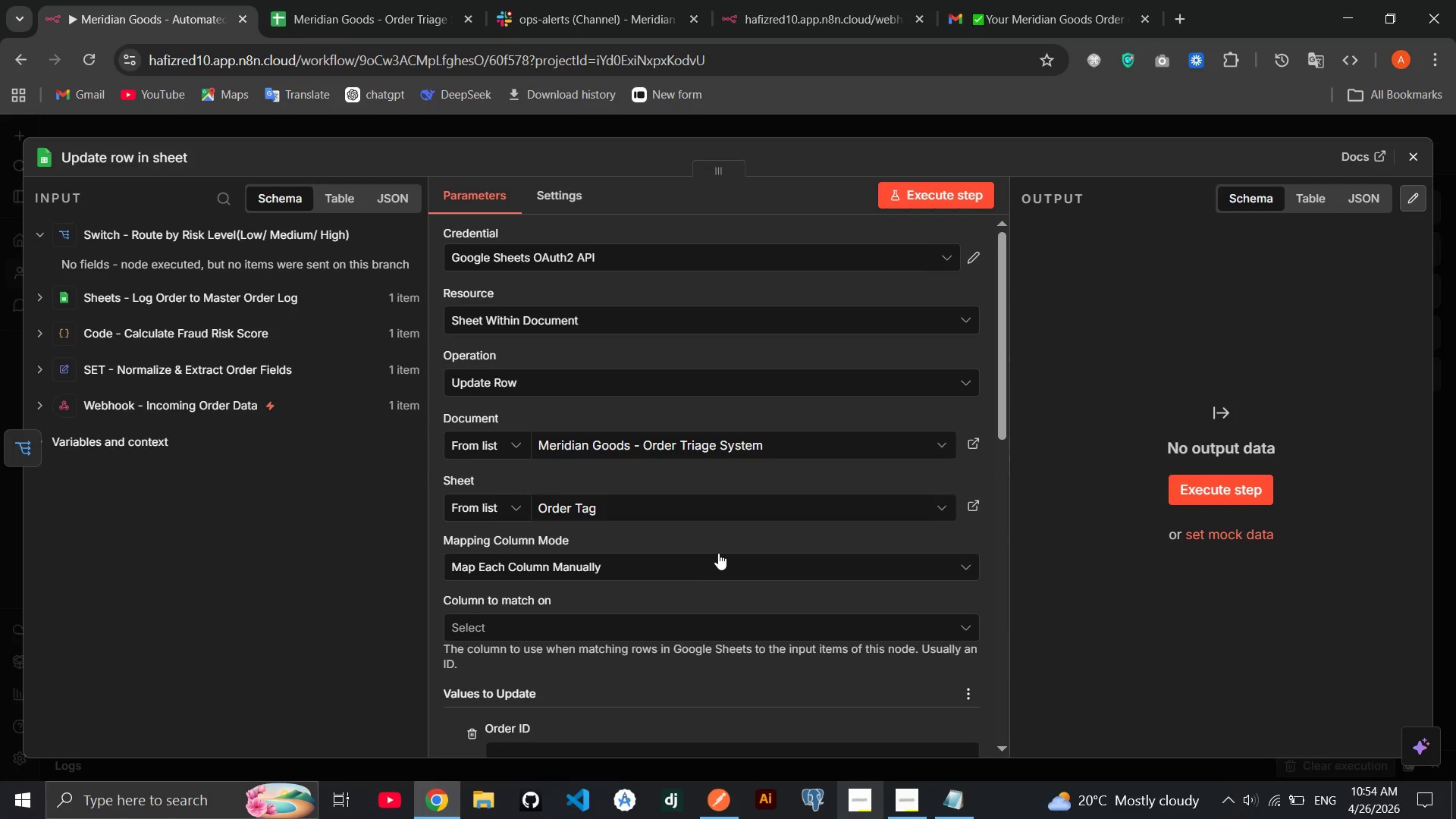 
wait(13.44)
 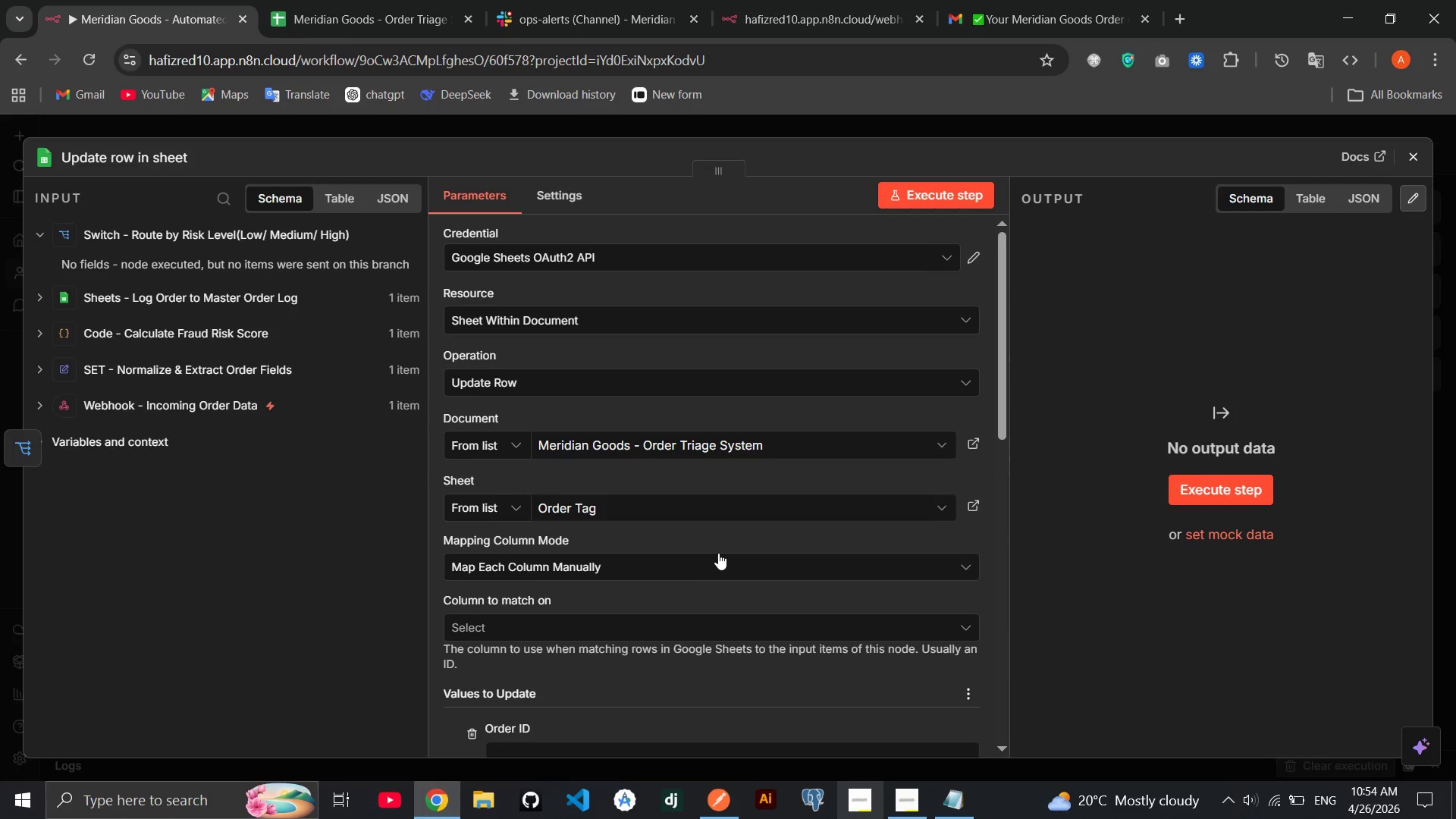 
left_click([121, 166])
 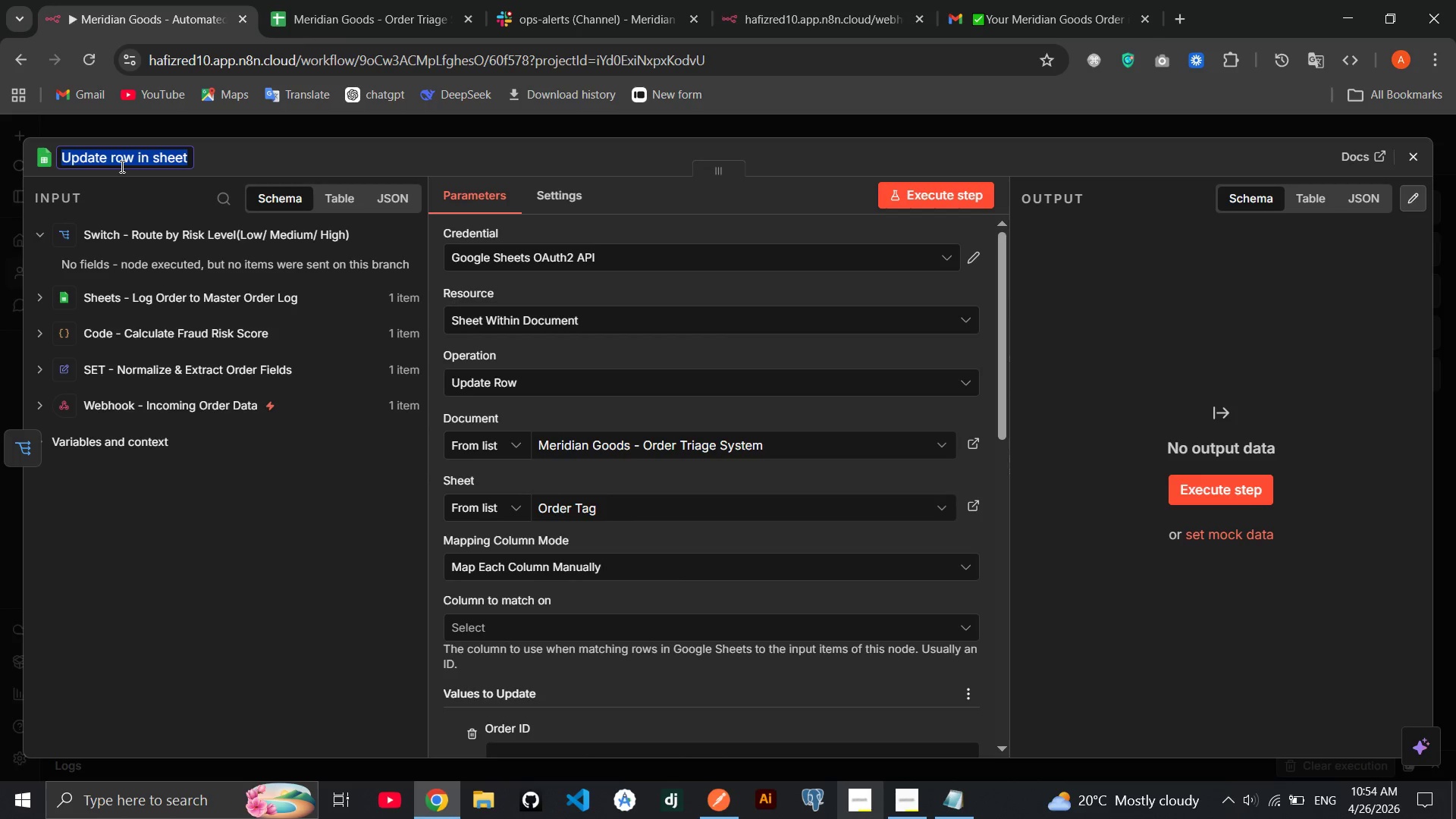 
type(Sheets - Update Status: Held())
 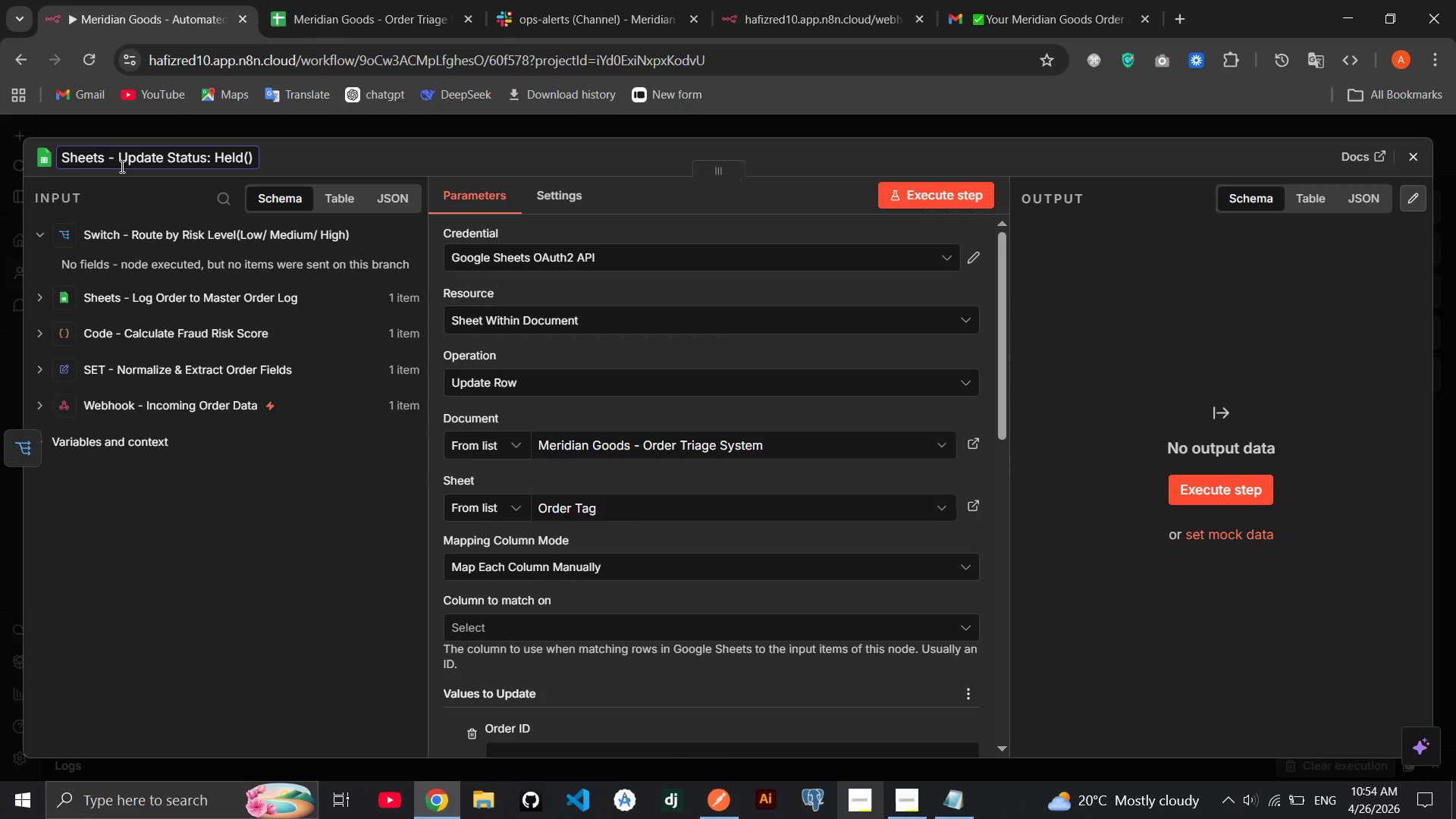 
key(ArrowLeft)
 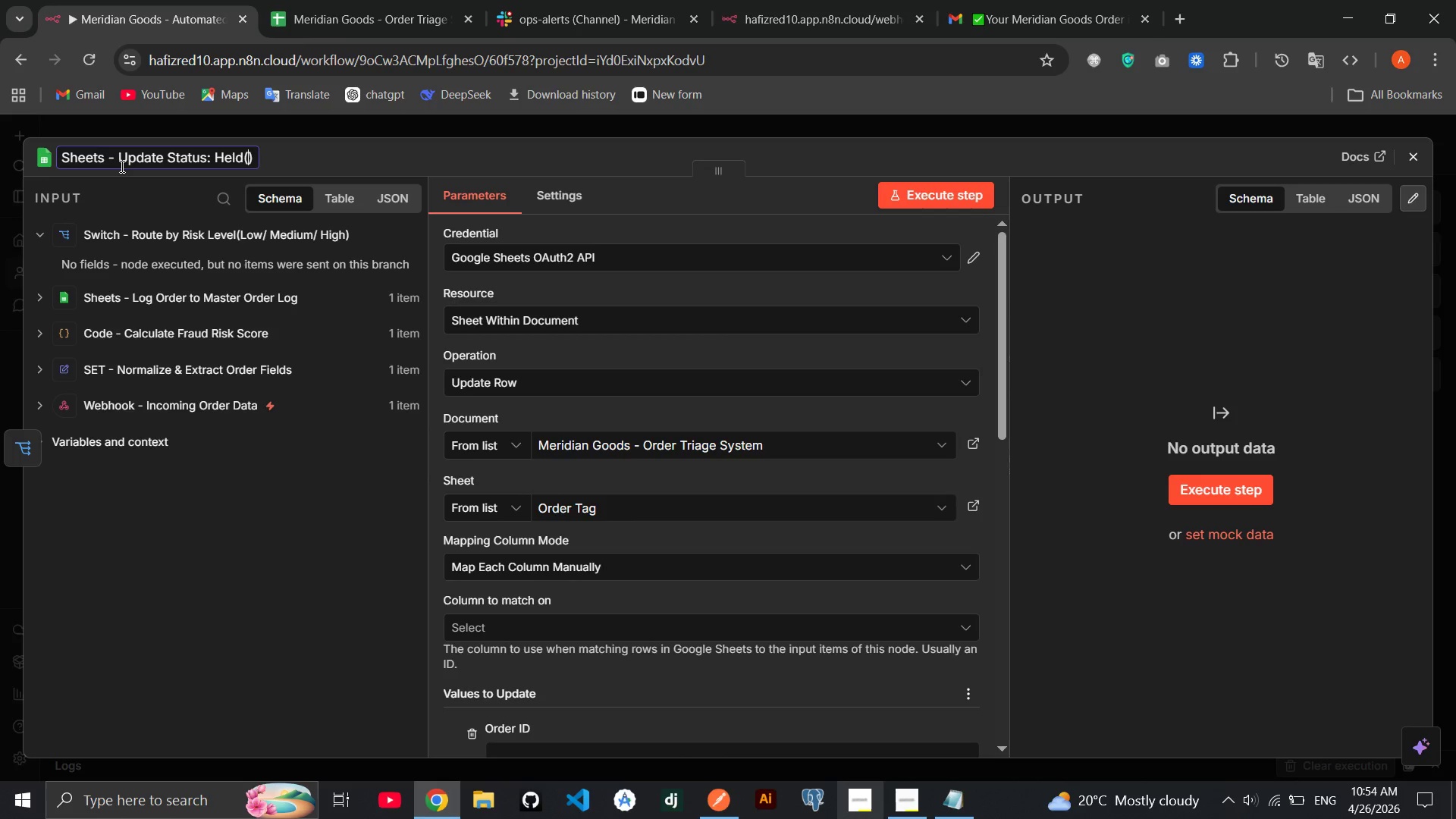 
type(High Risk)
 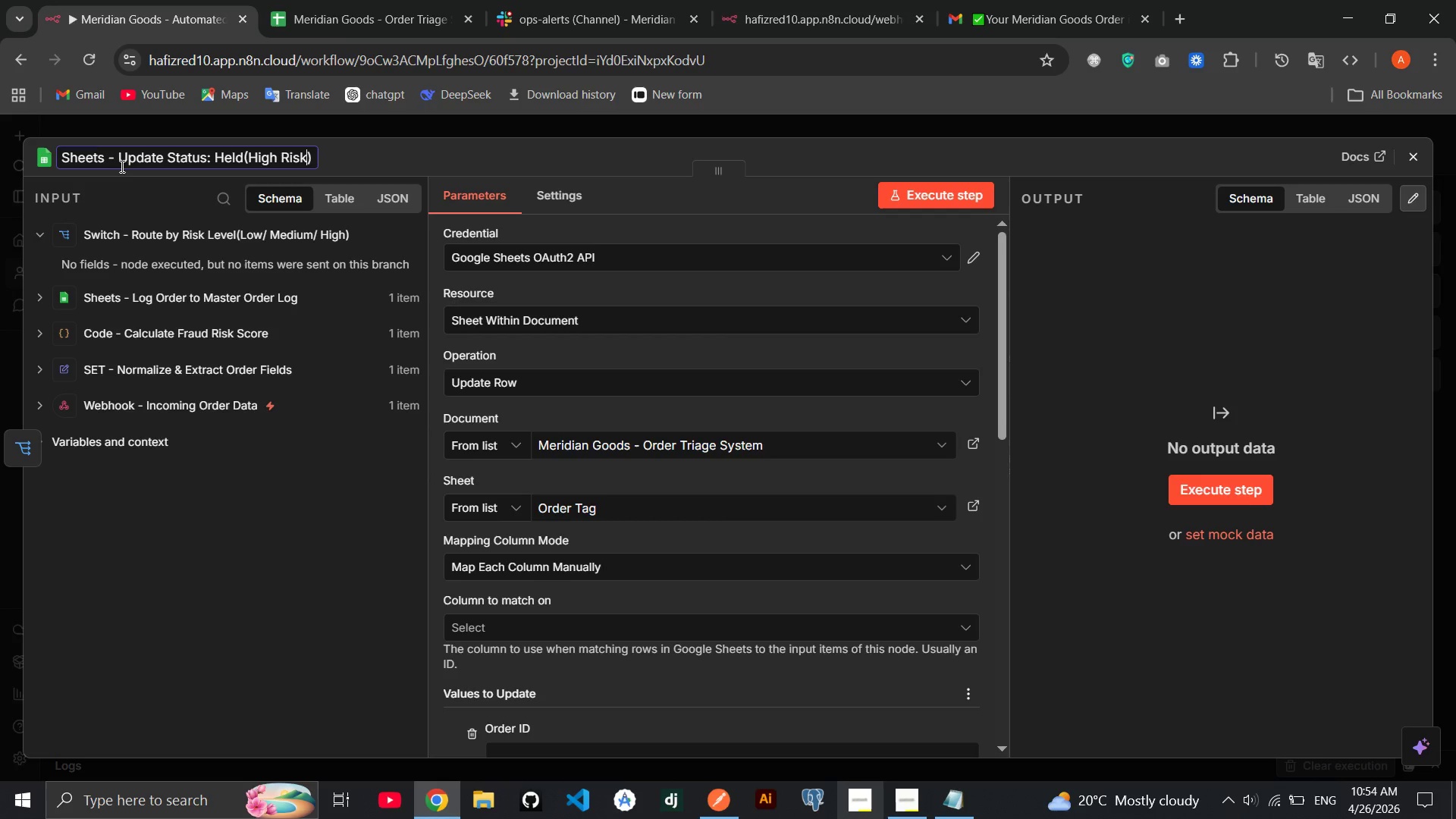 
key(Enter)
 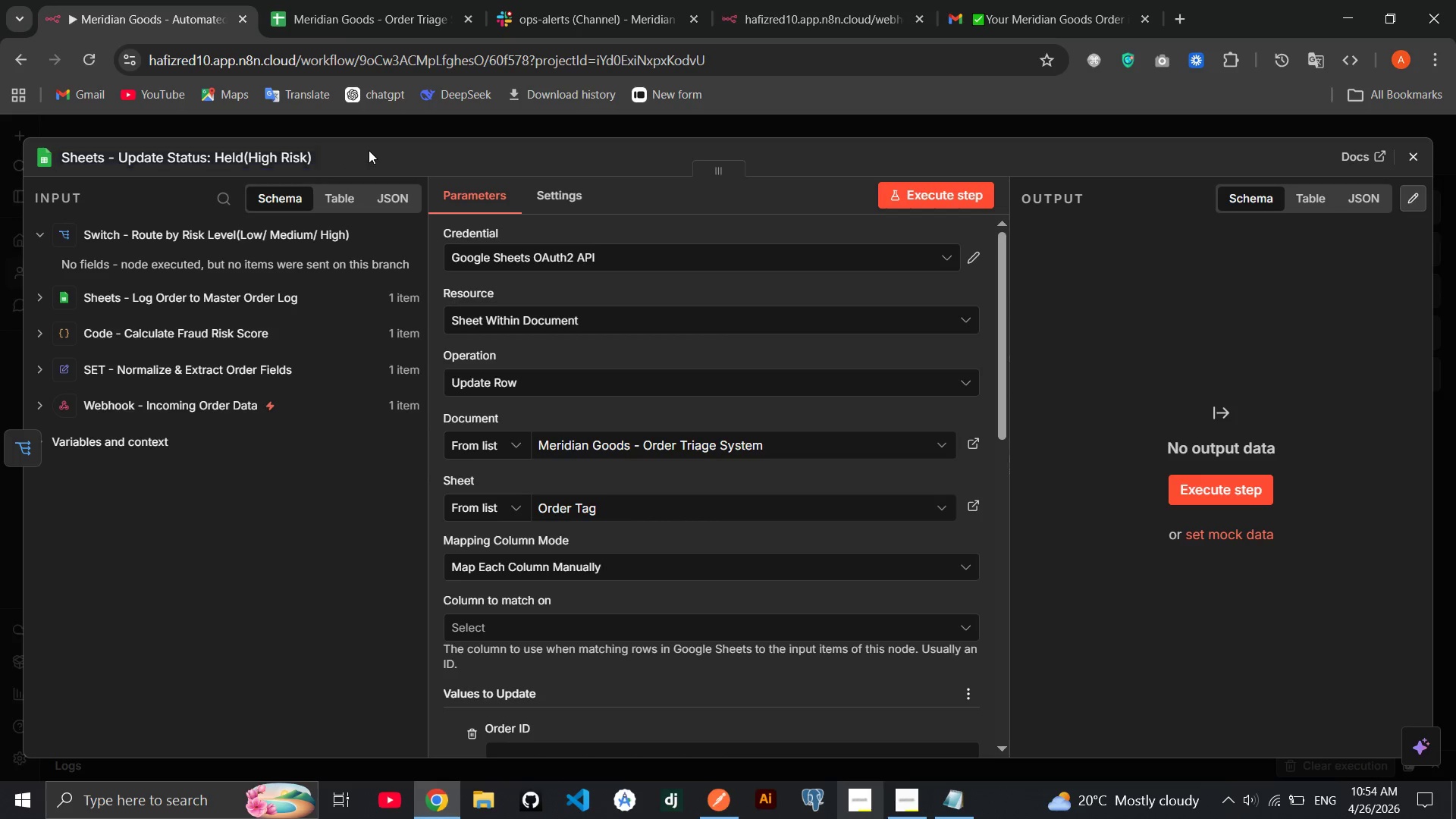 
left_click([369, 150])
 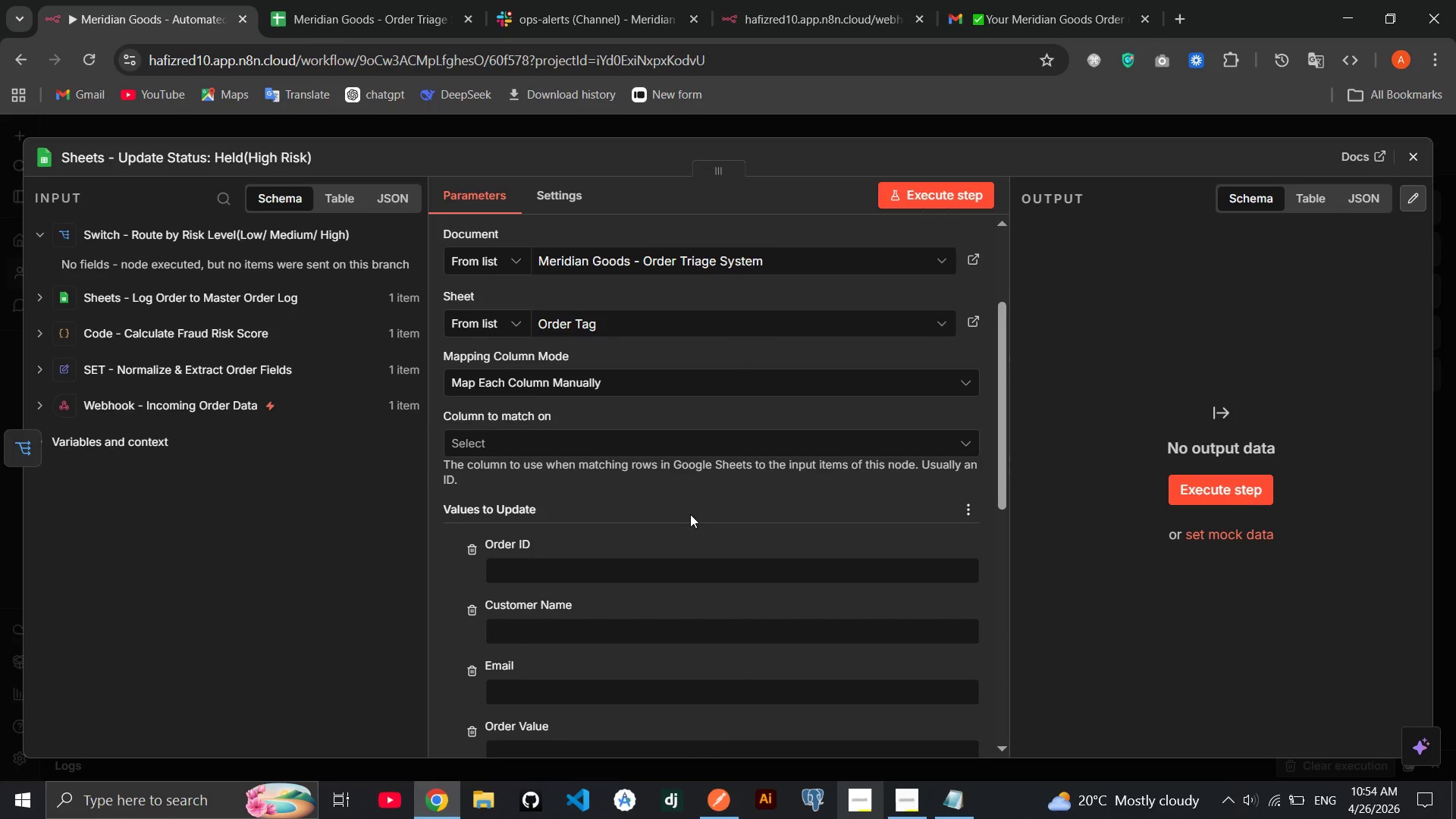 
wait(6.0)
 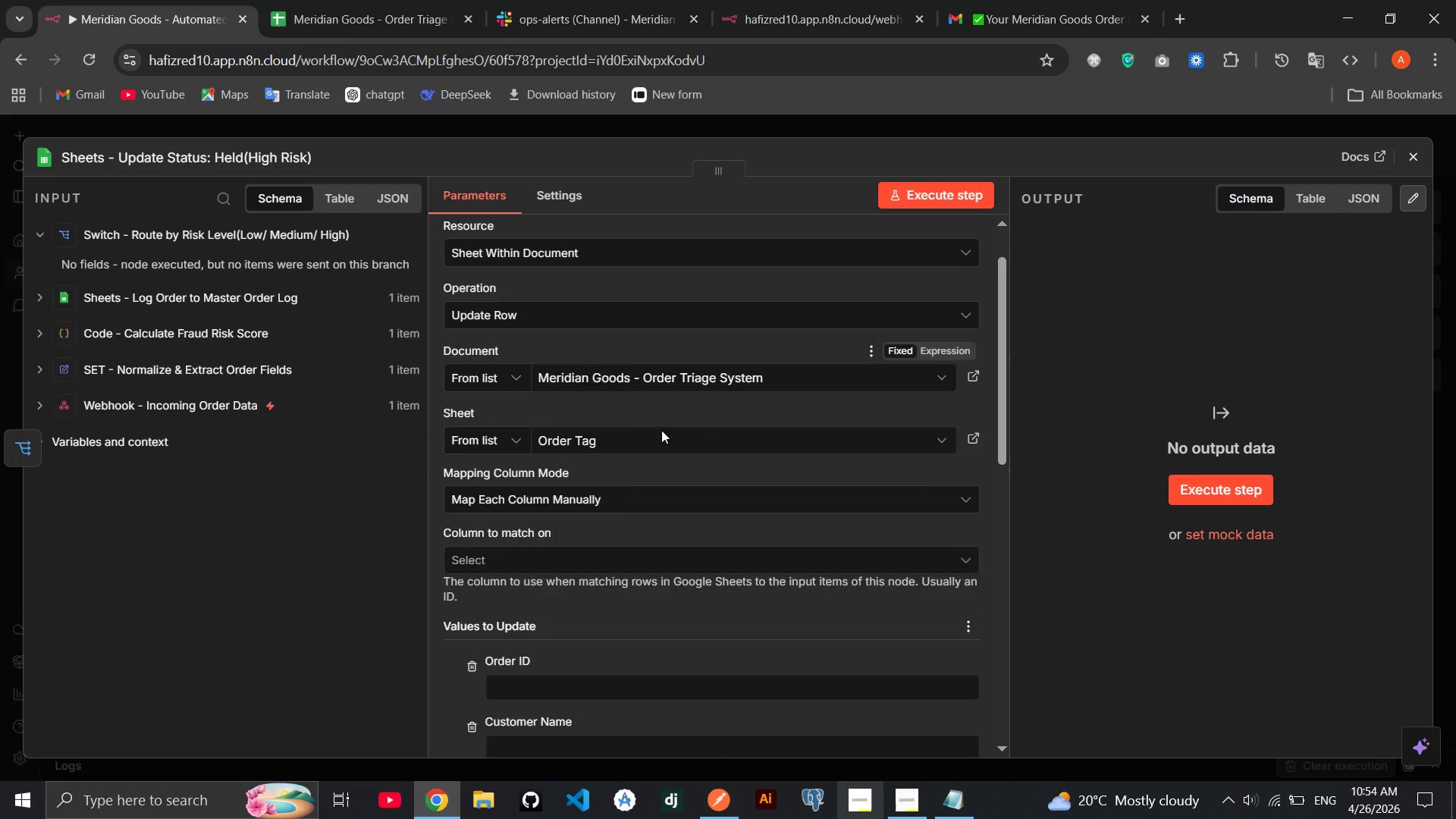 
mouse_move([632, 530])
 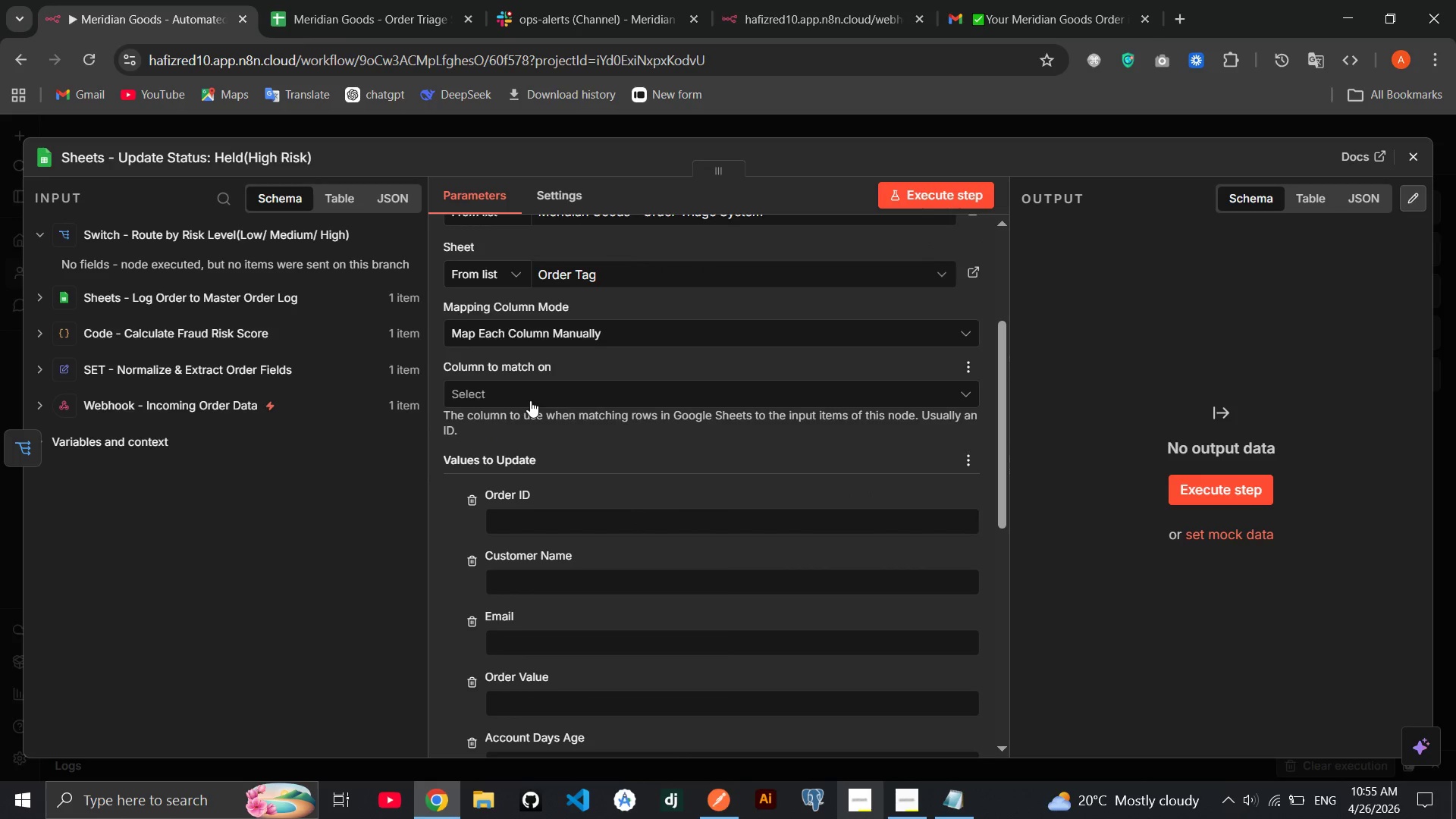 
left_click([530, 400])
 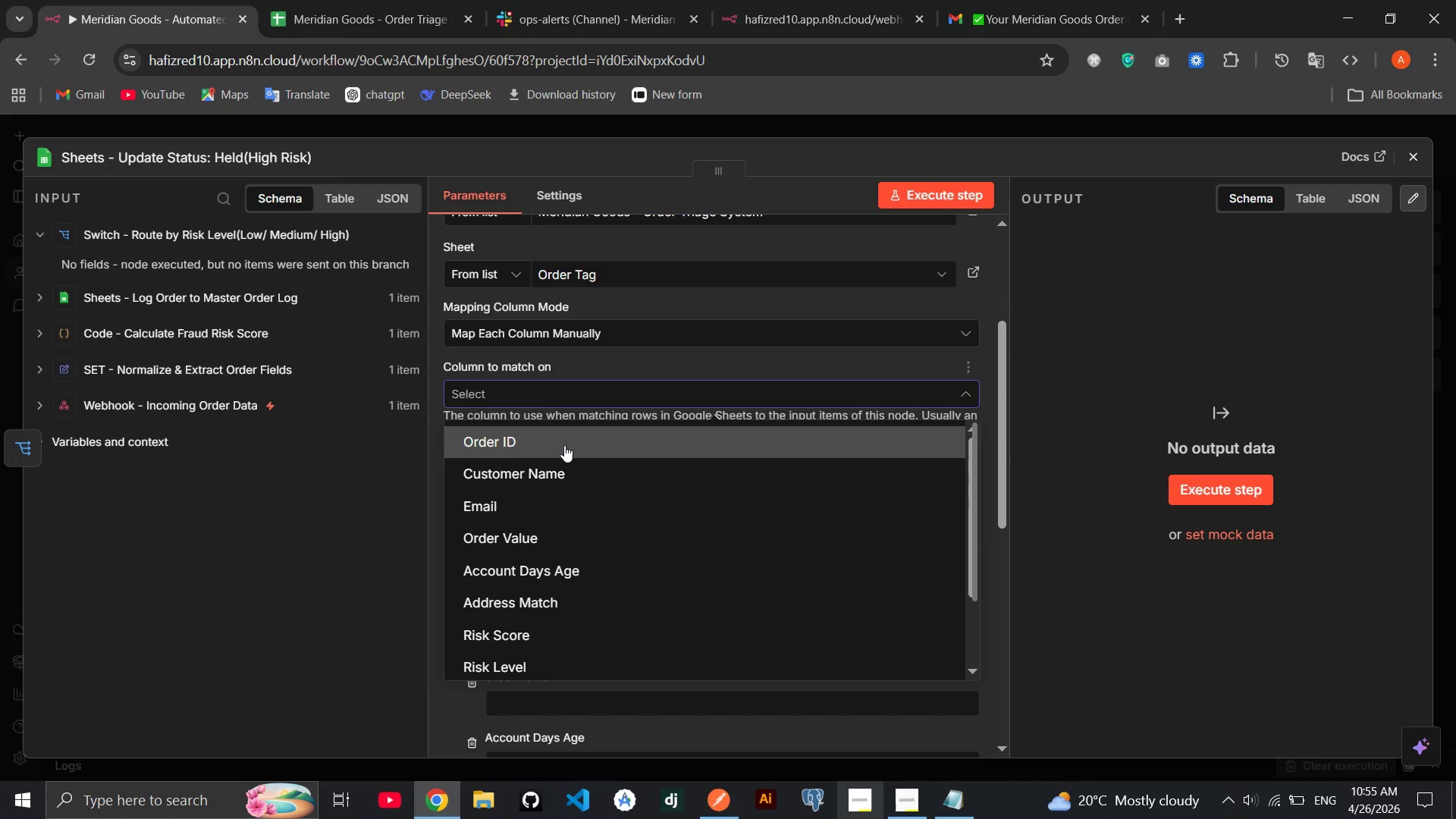 
left_click([564, 445])
 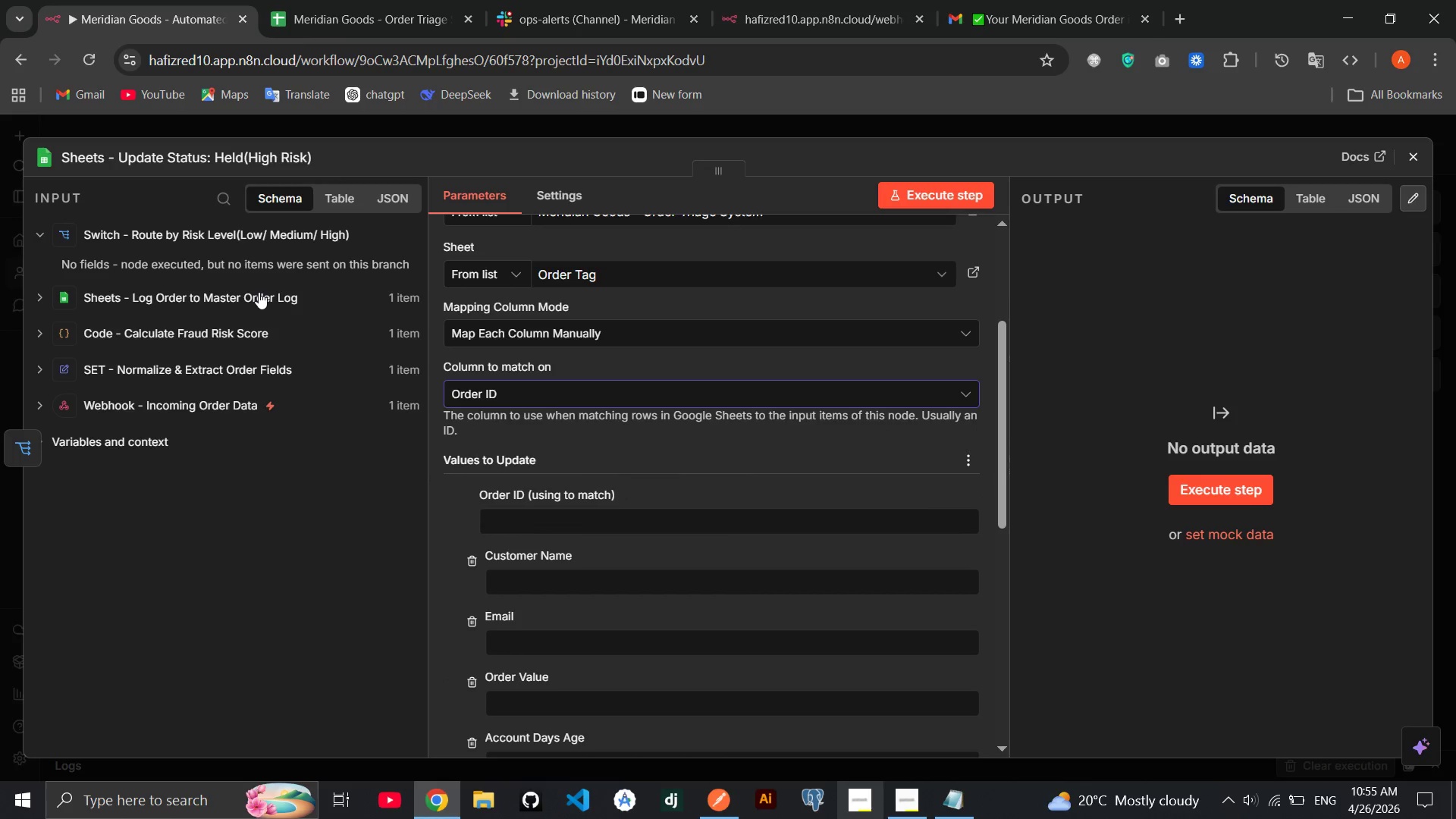 
left_click([229, 290])
 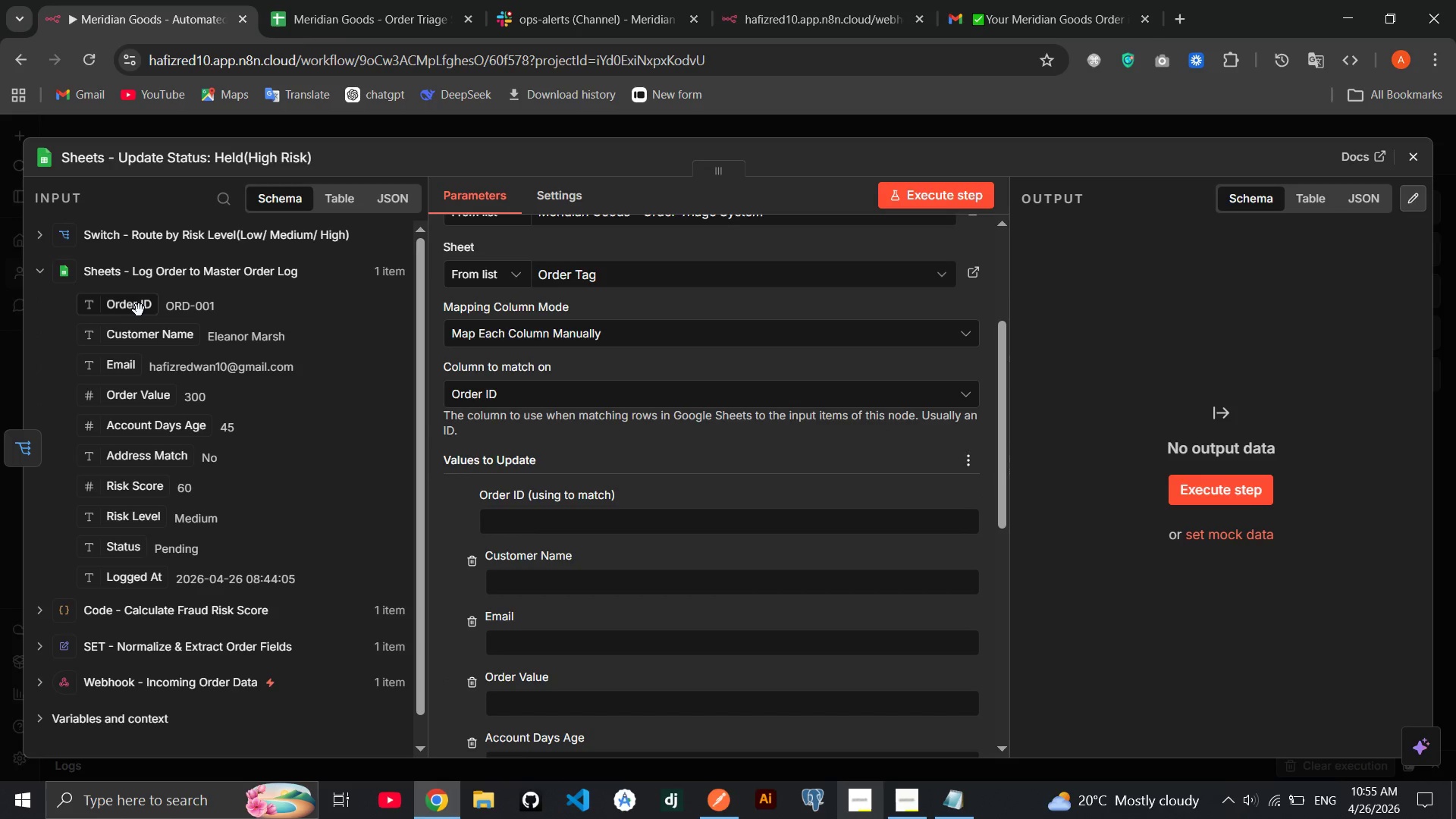 
left_click_drag(start_coordinate=[138, 310], to_coordinate=[562, 523])
 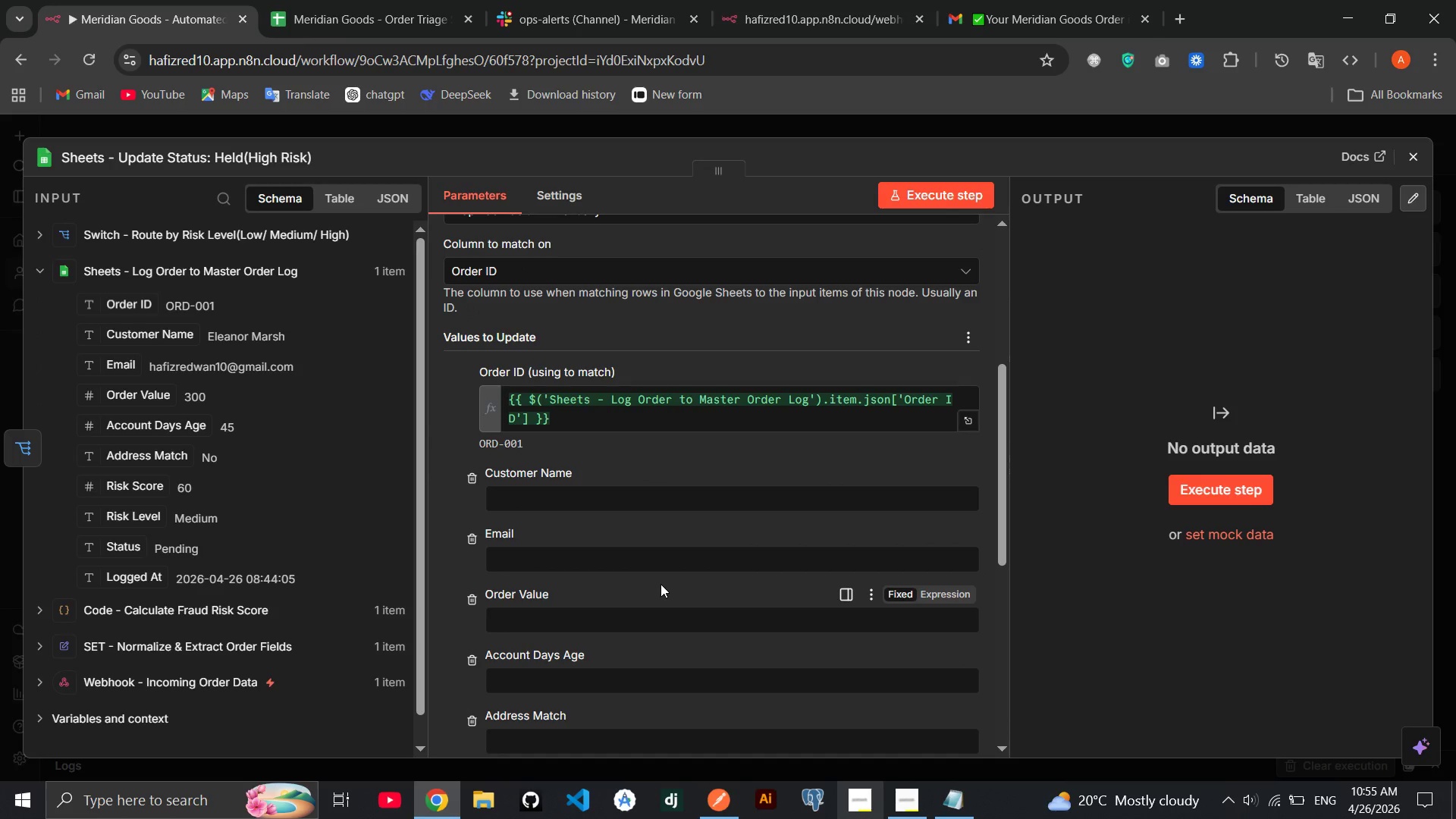 
wait(7.25)
 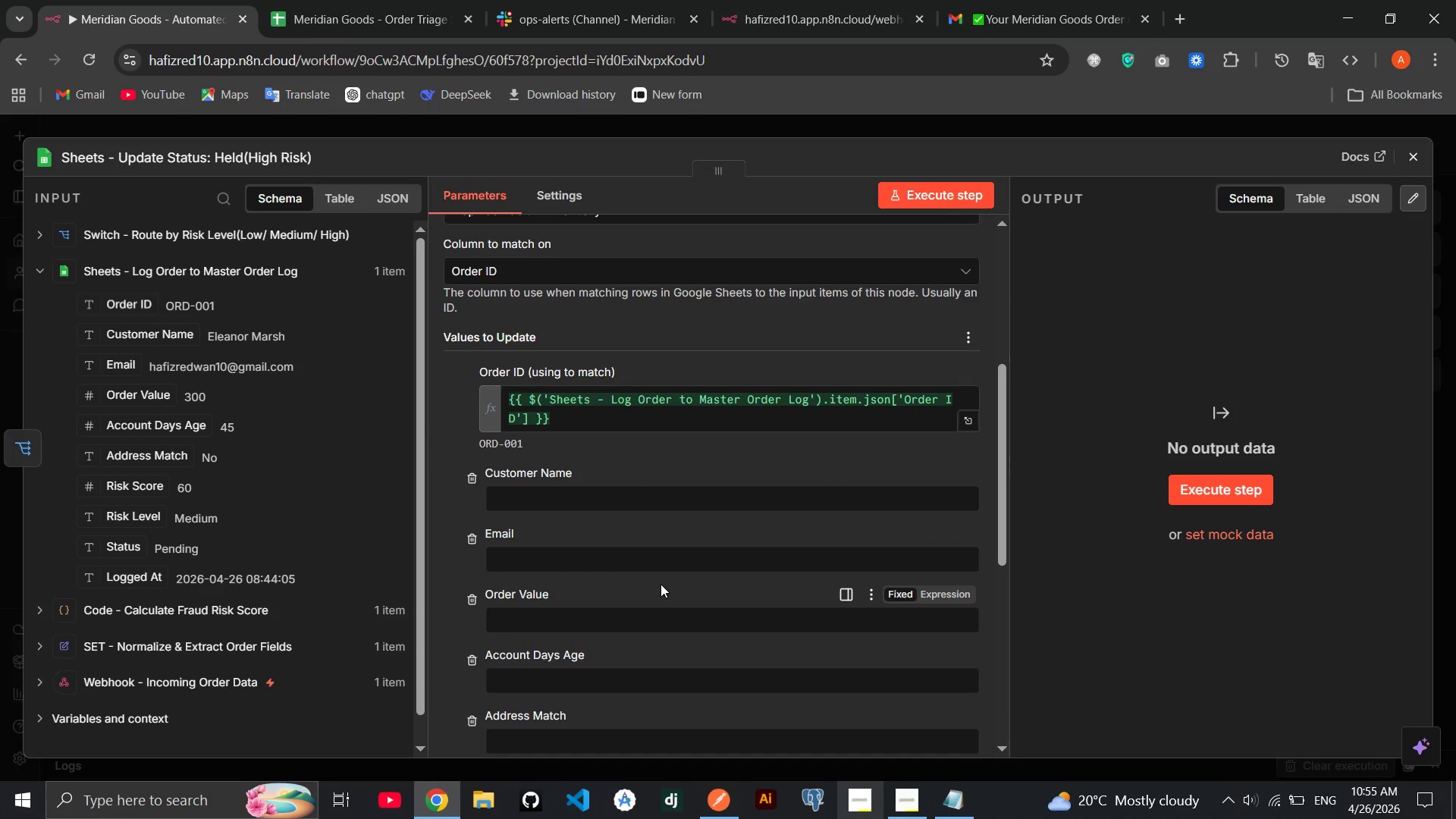 
double_click([475, 488])
 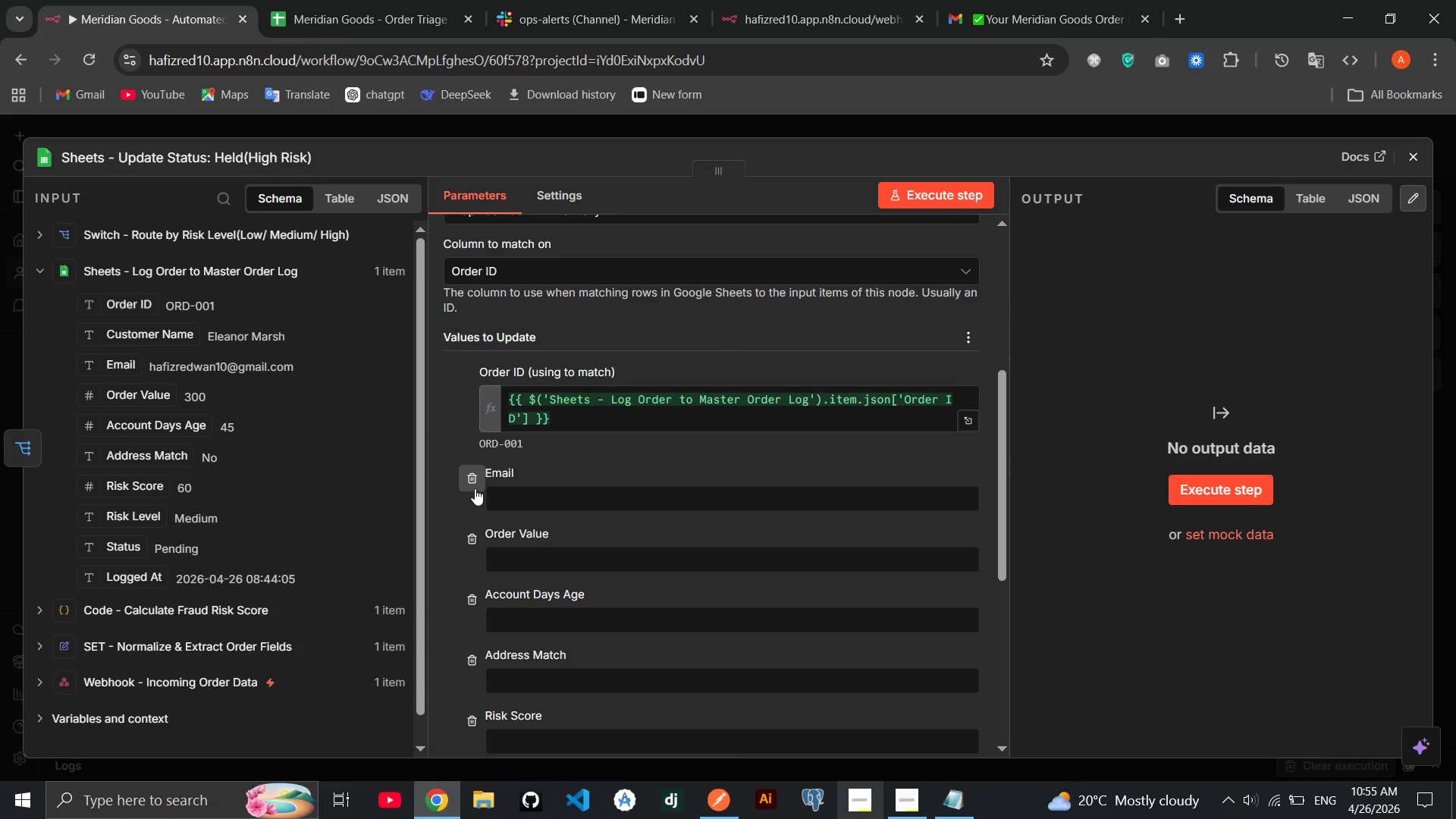 
triple_click([475, 488])
 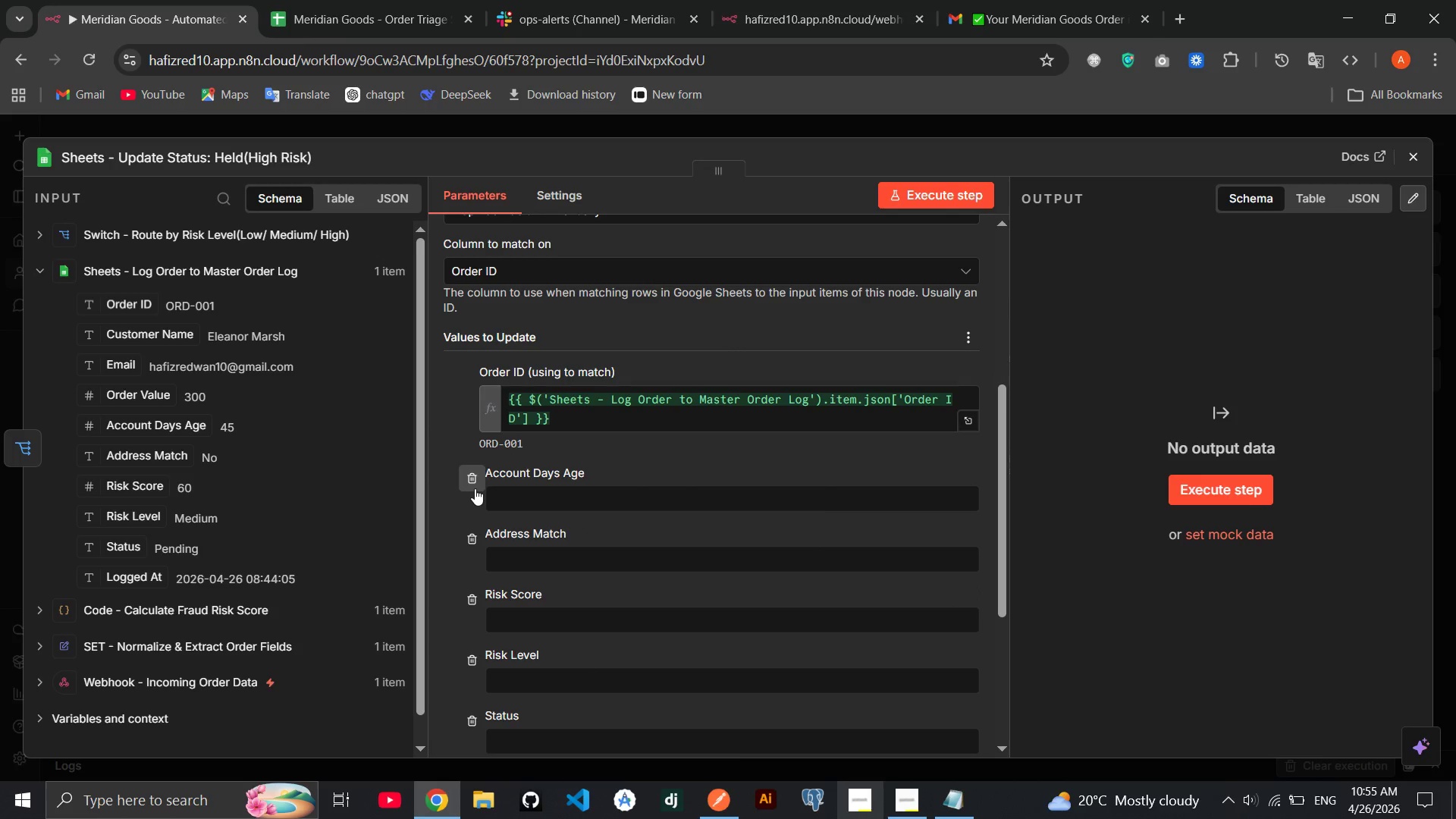 
double_click([475, 488])
 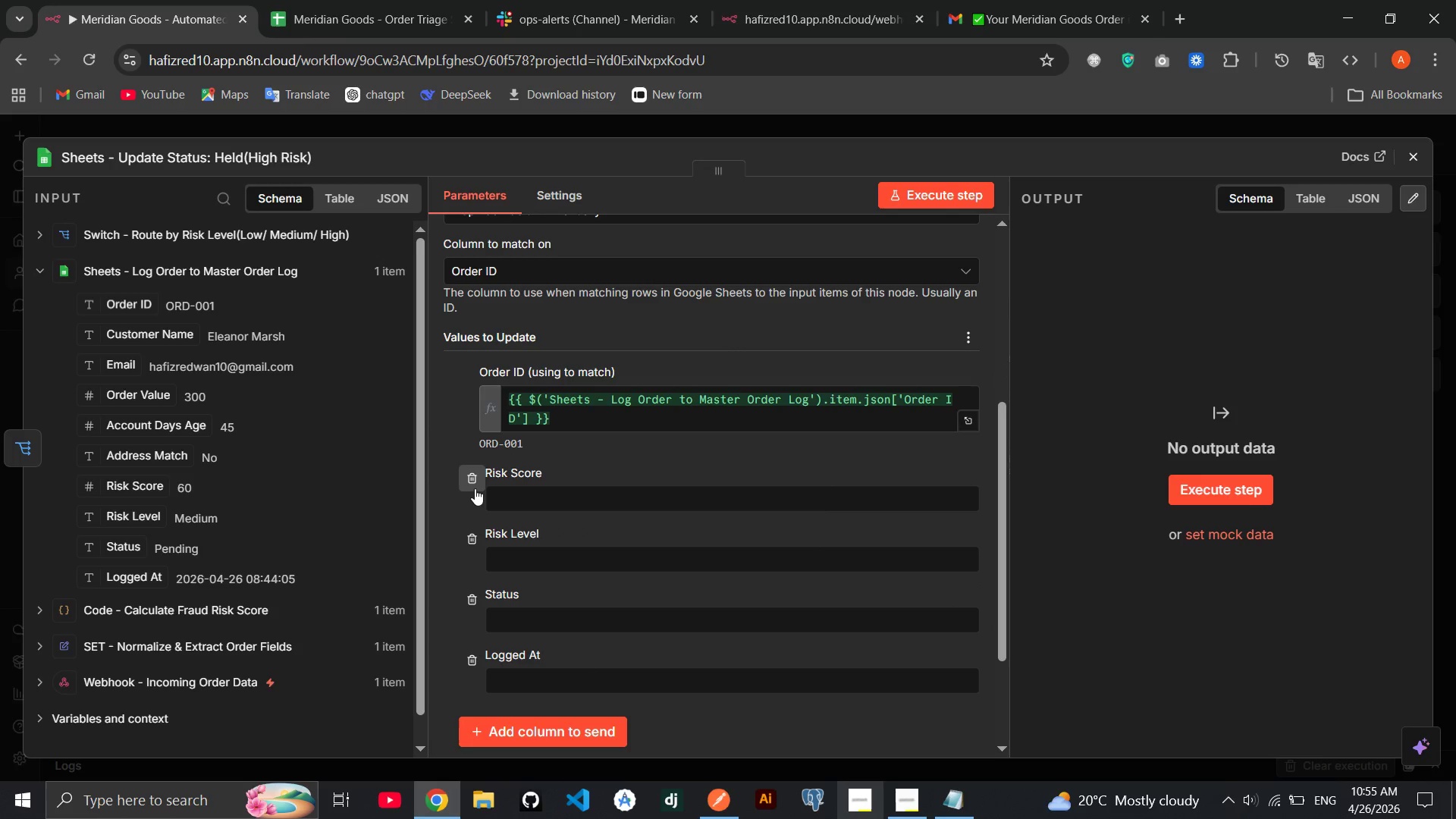 
double_click([475, 488])
 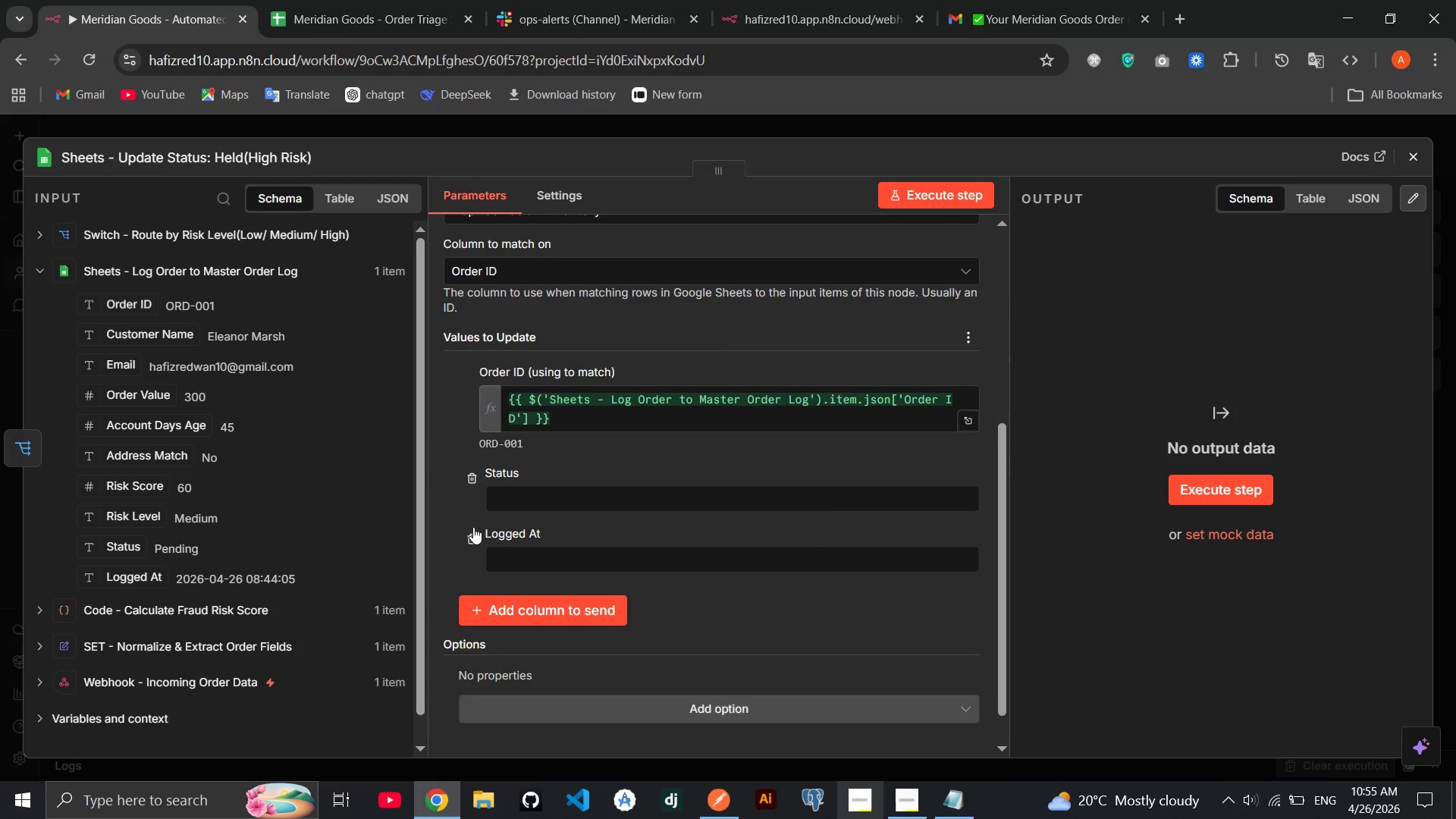 
left_click([472, 535])
 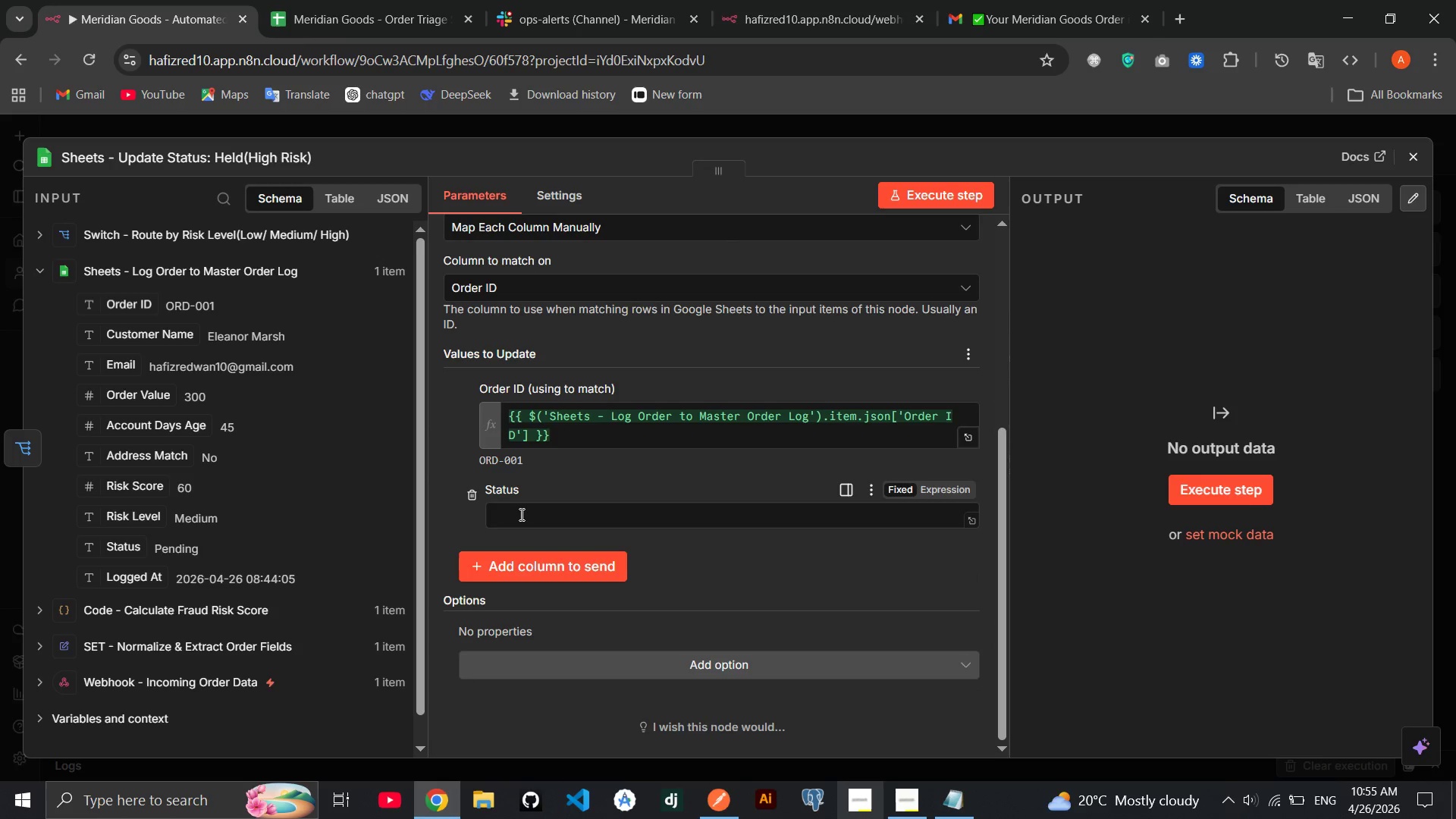 
left_click([520, 514])
 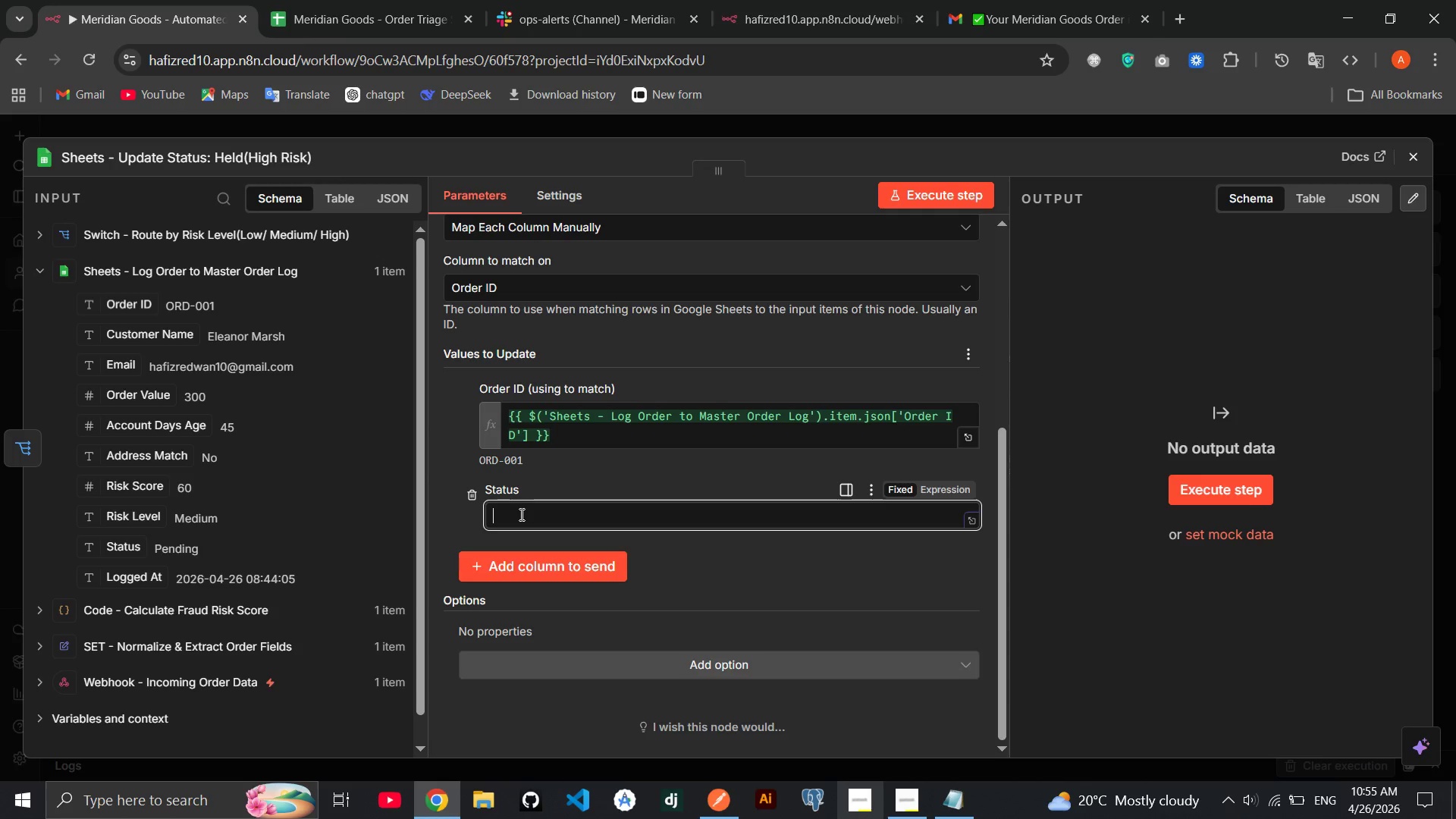 
type(Held - High Risj)
key(Backspace)
type(k)
 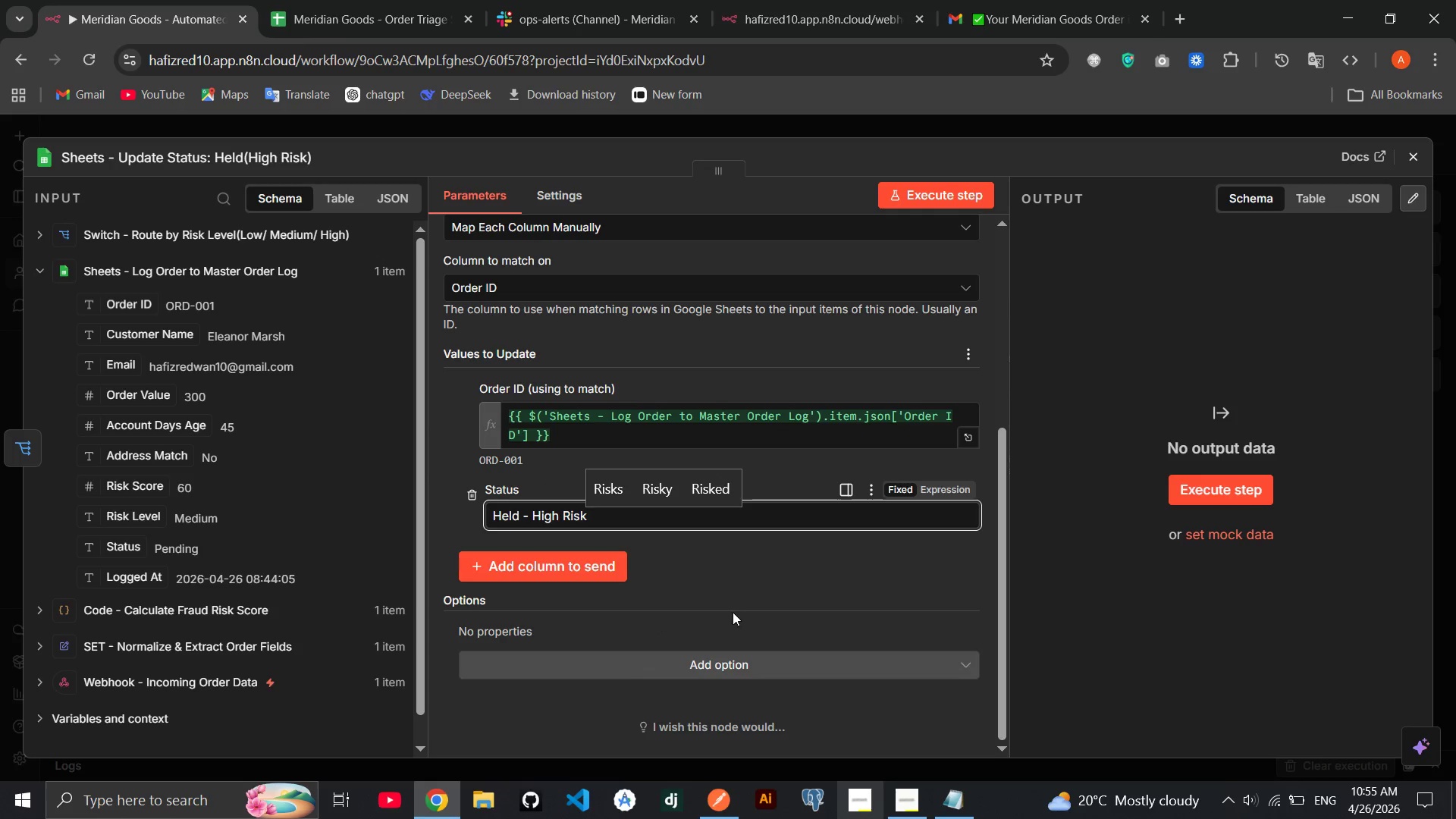 
left_click([733, 612])
 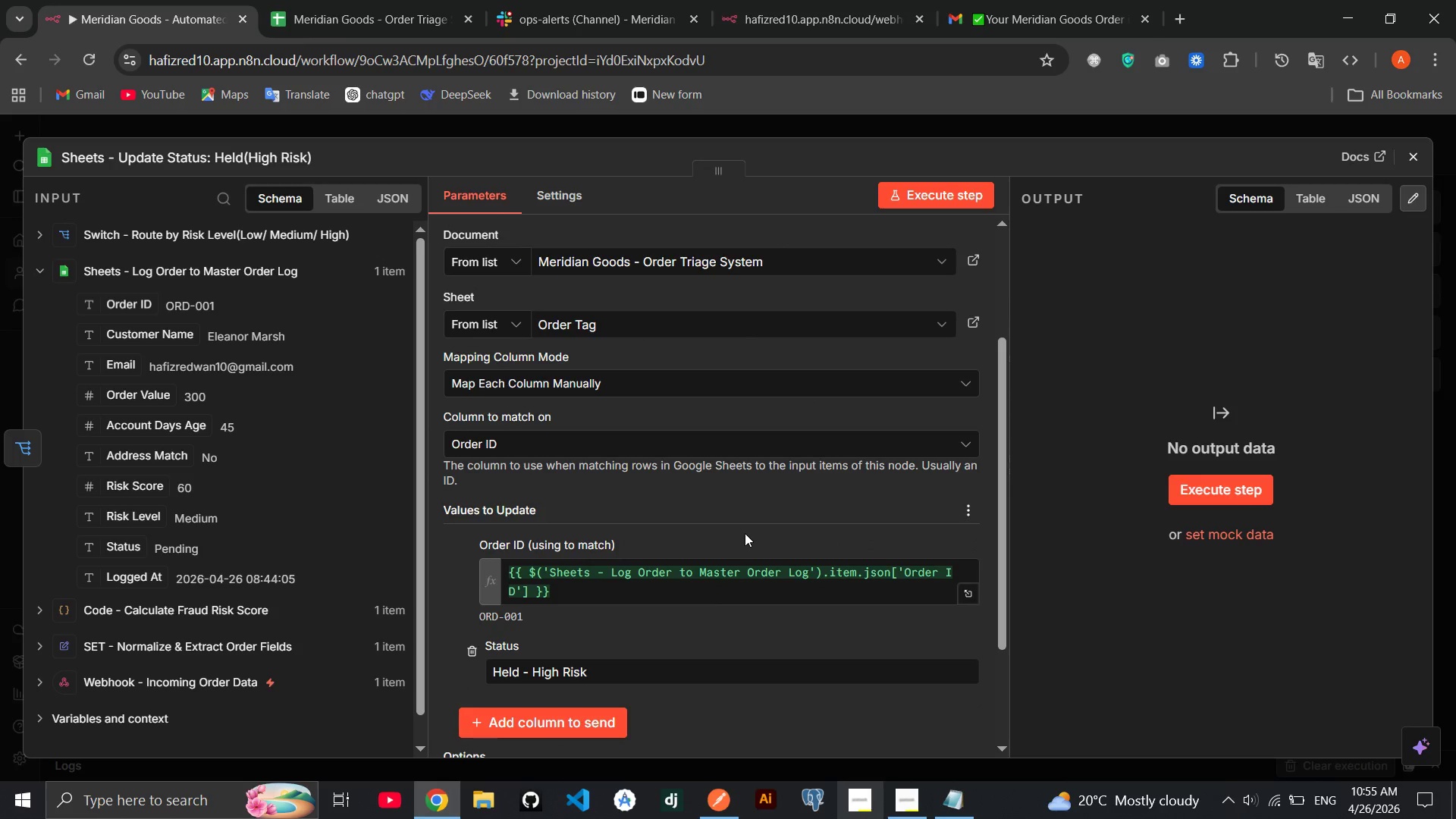 
wait(17.98)
 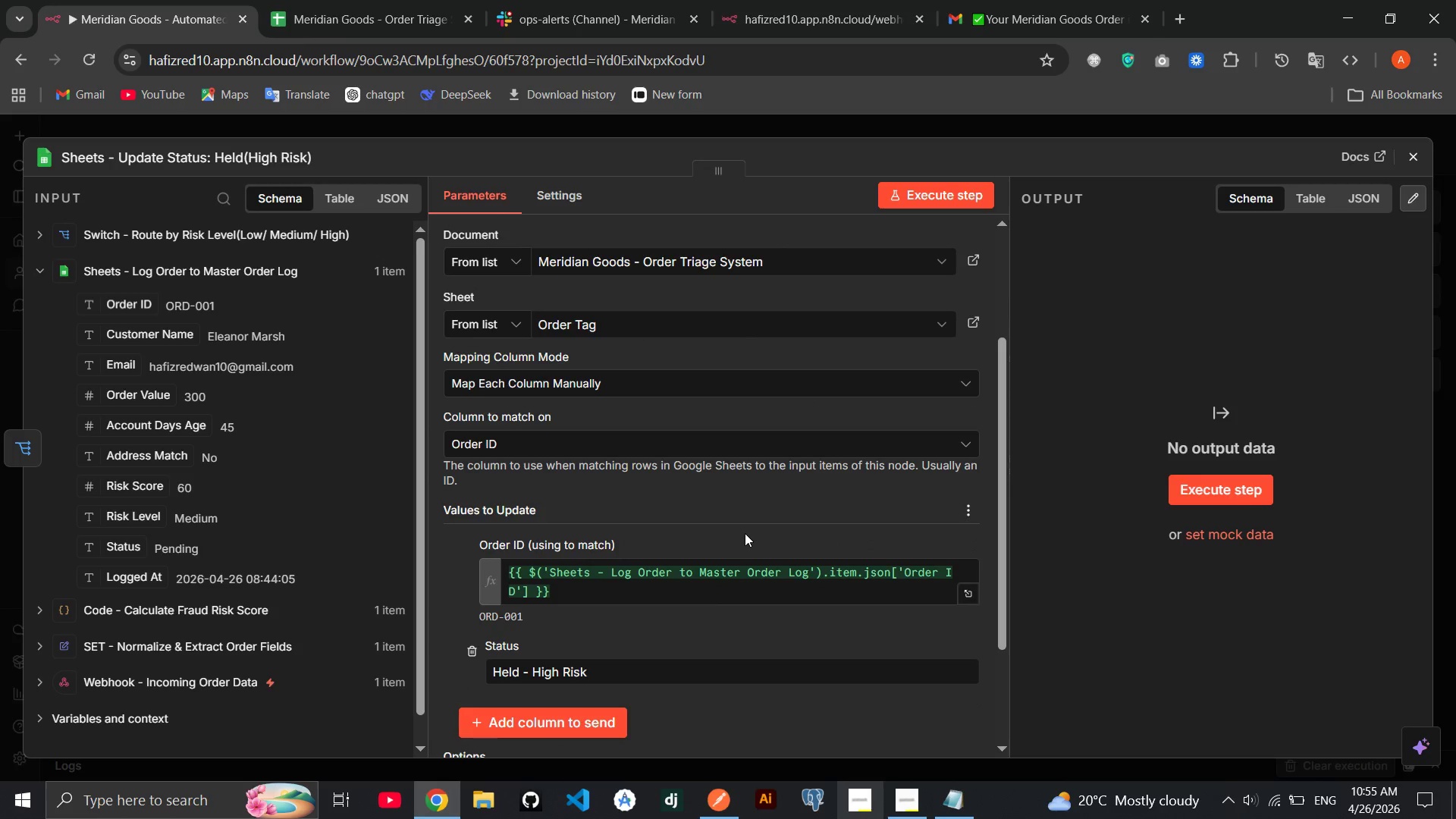 
left_click([1404, 165])
 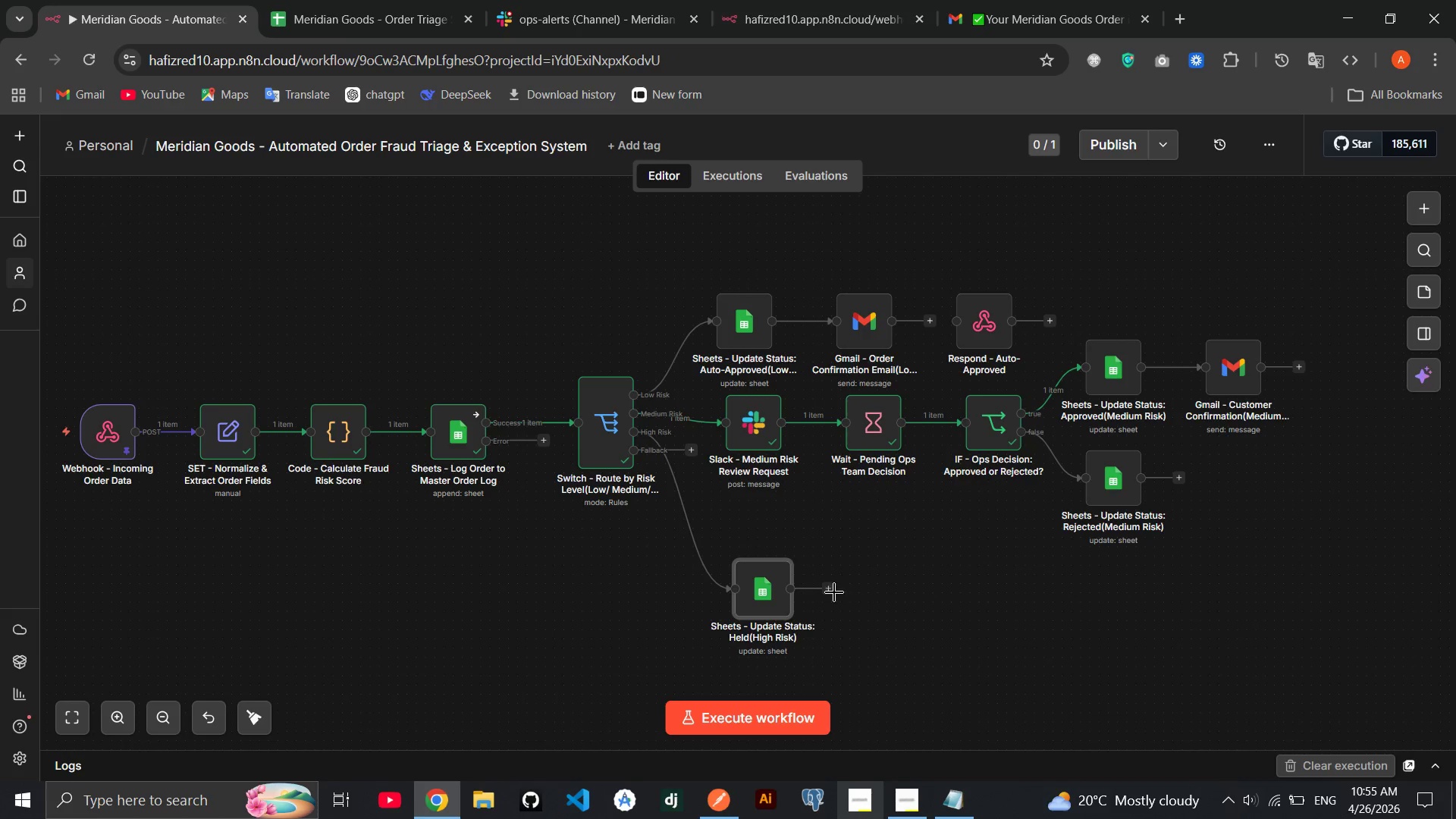 
left_click([830, 594])
 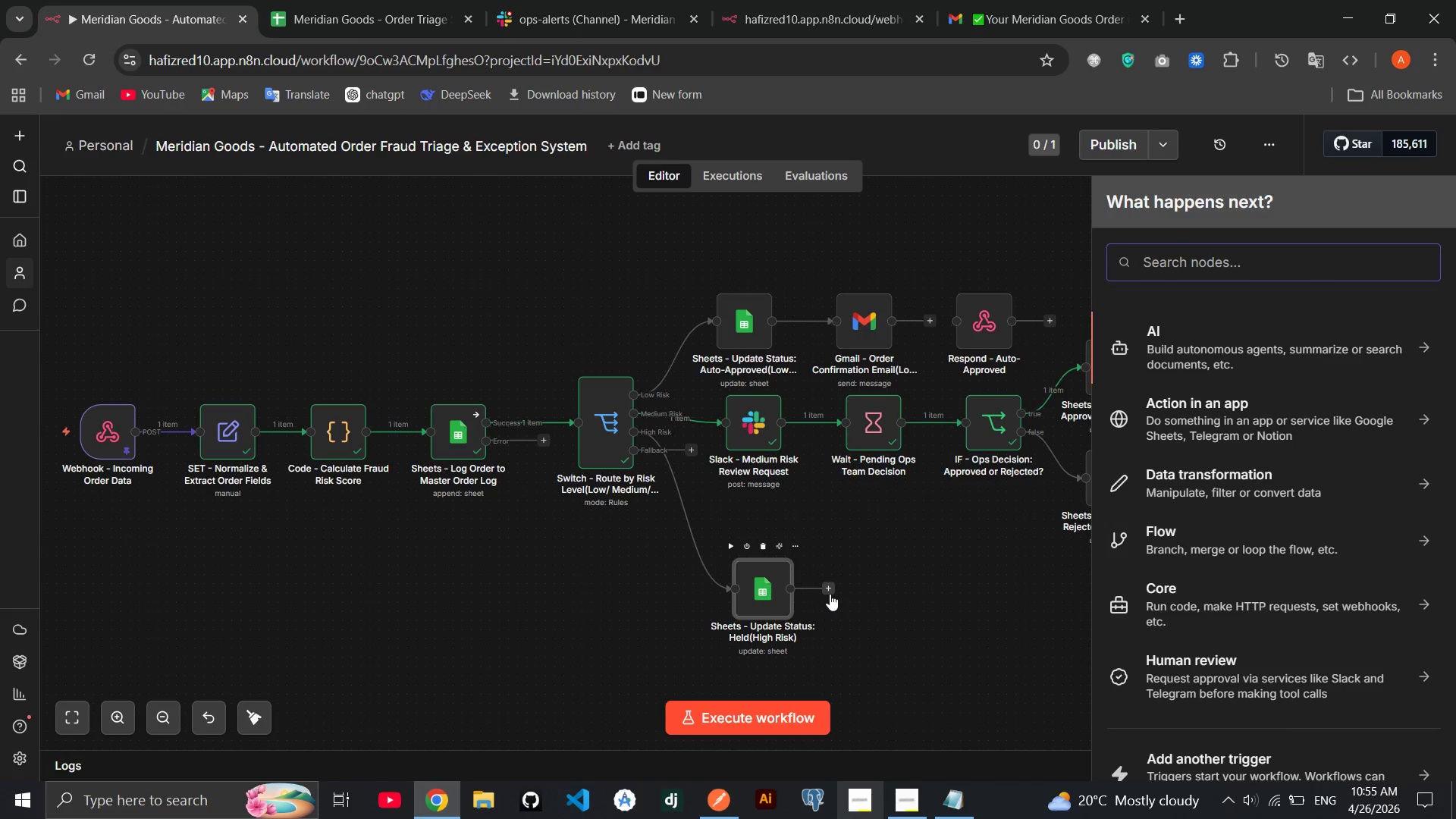 
type(gmail)
 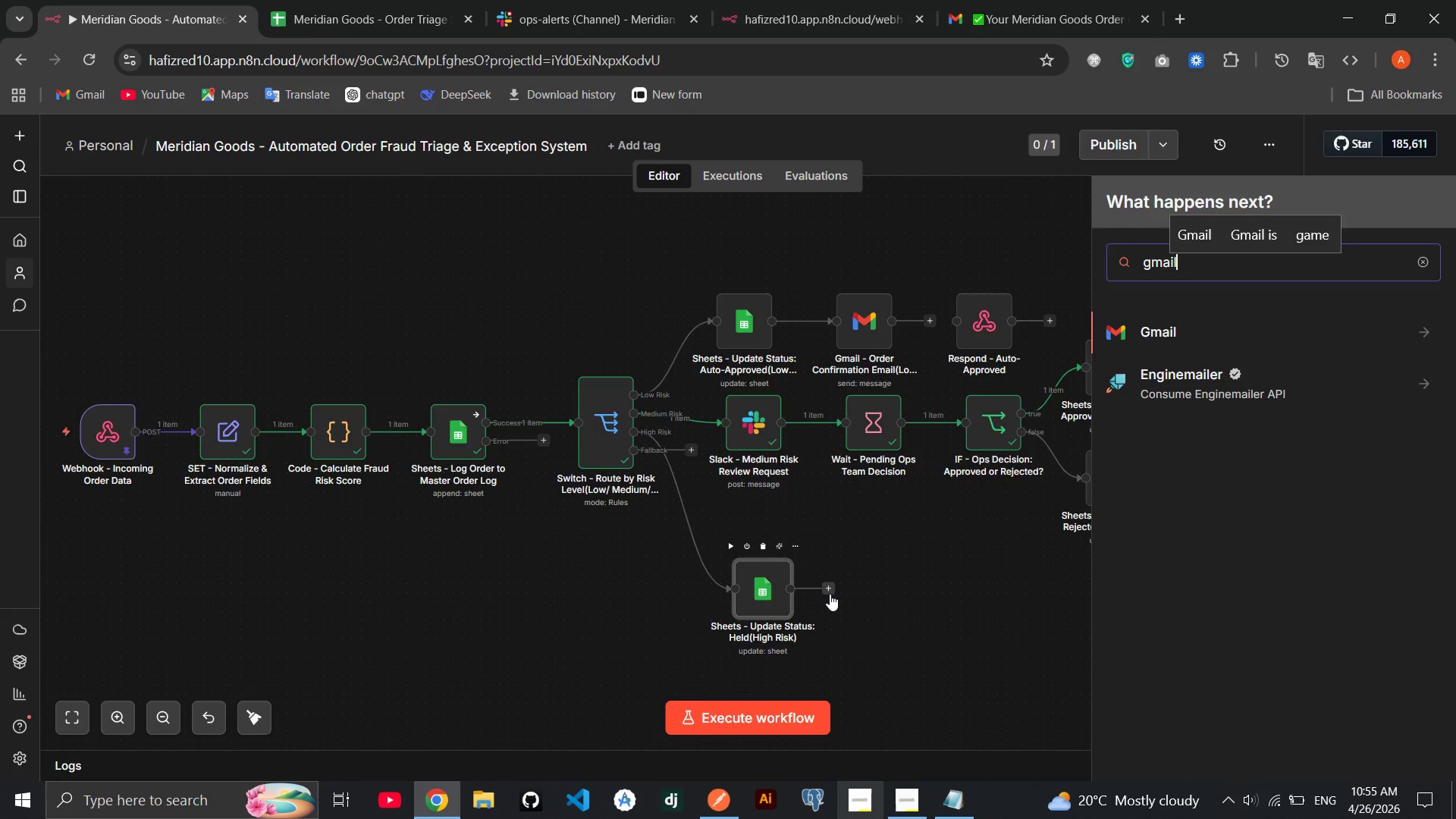 
key(Enter)
 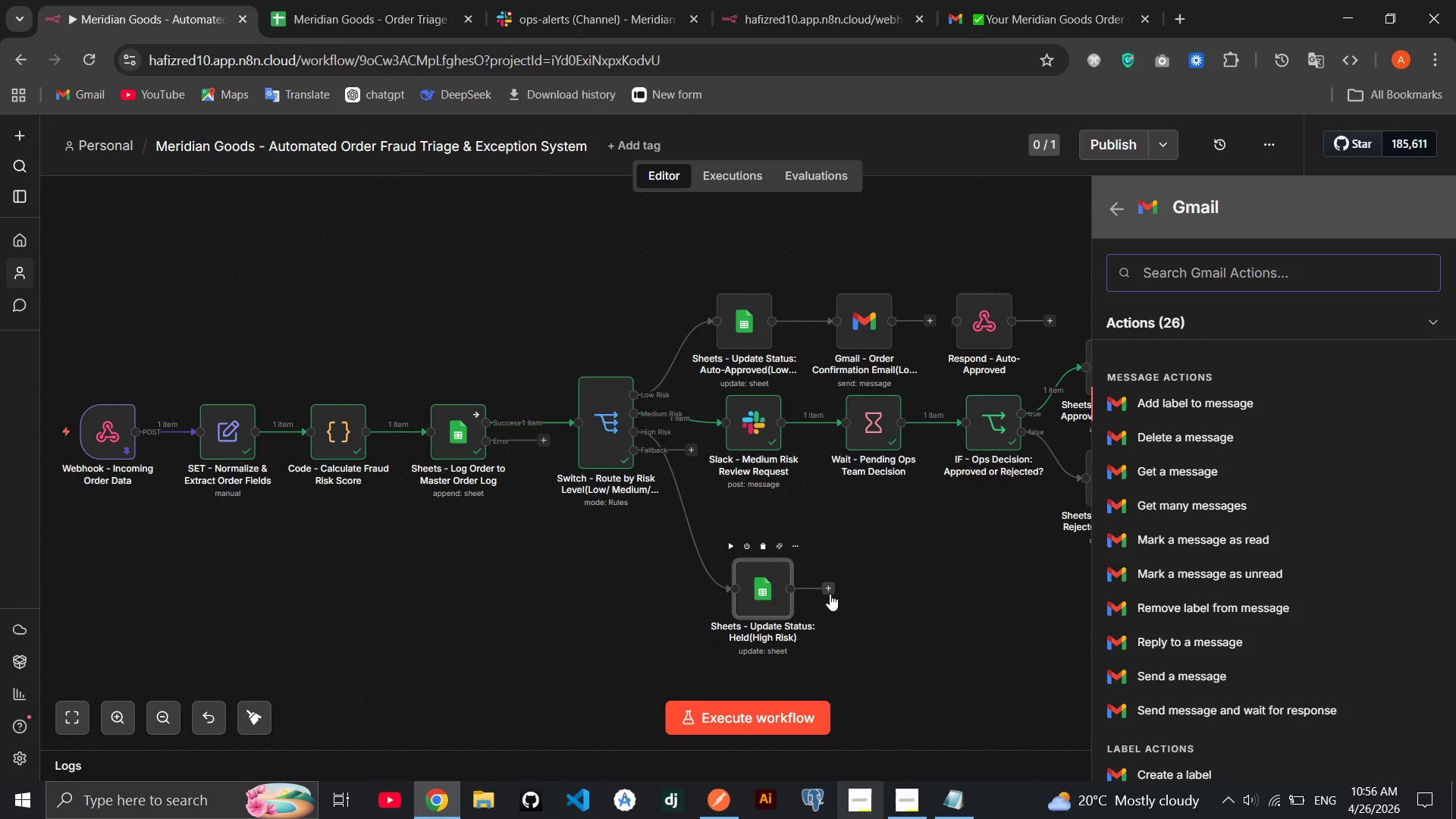 
type(se)
 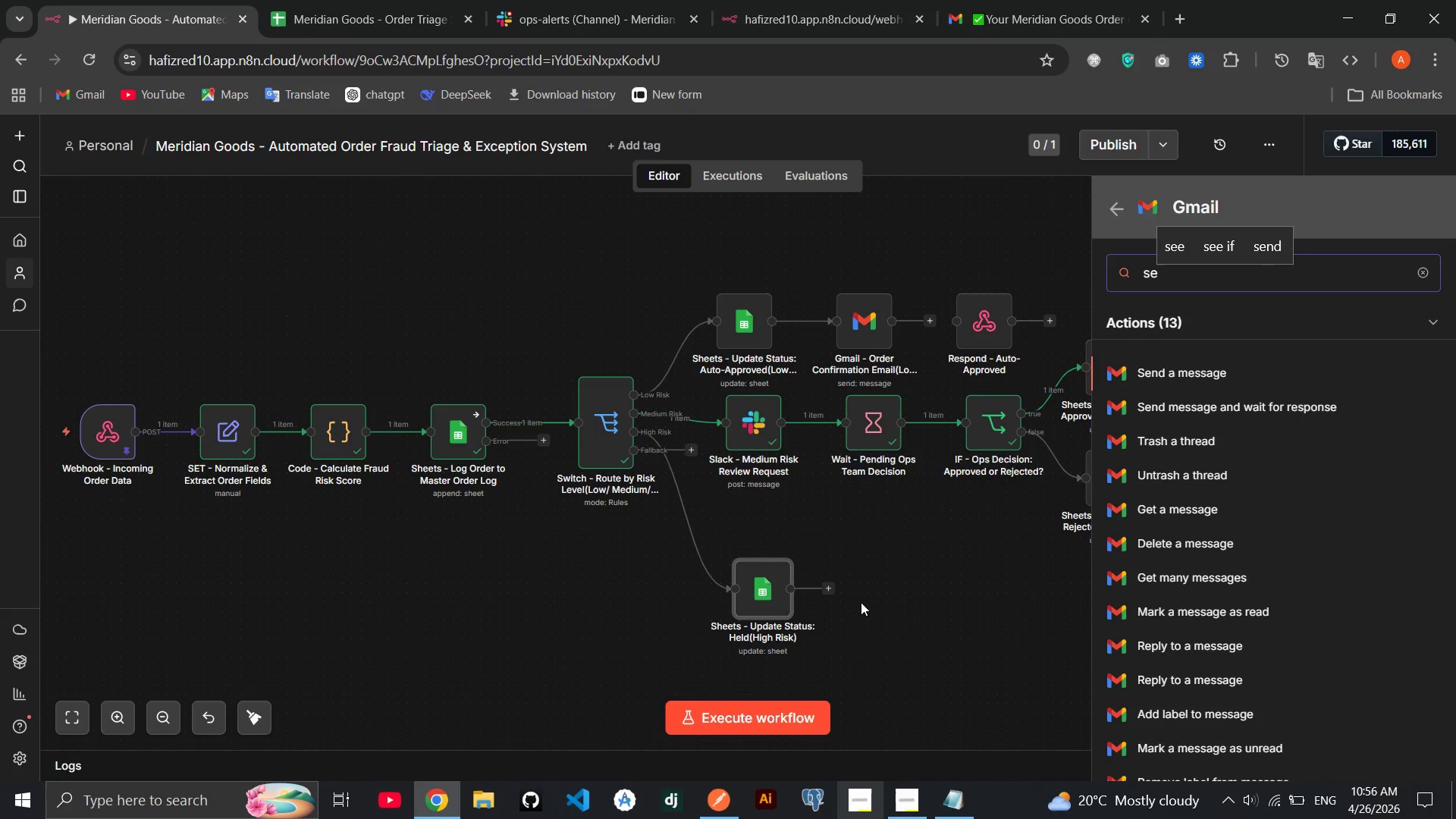 
key(Enter)
 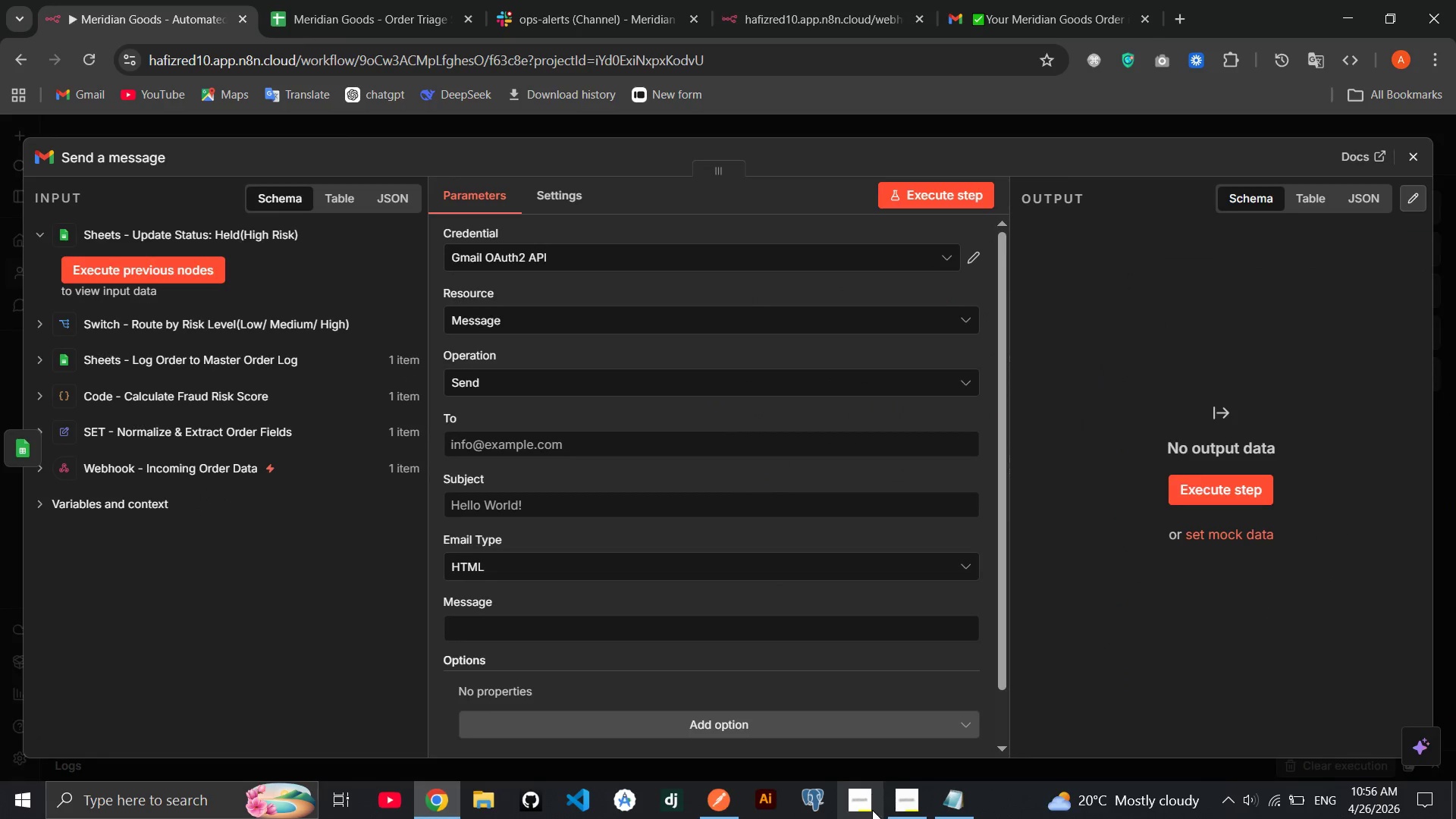 
left_click([902, 802])